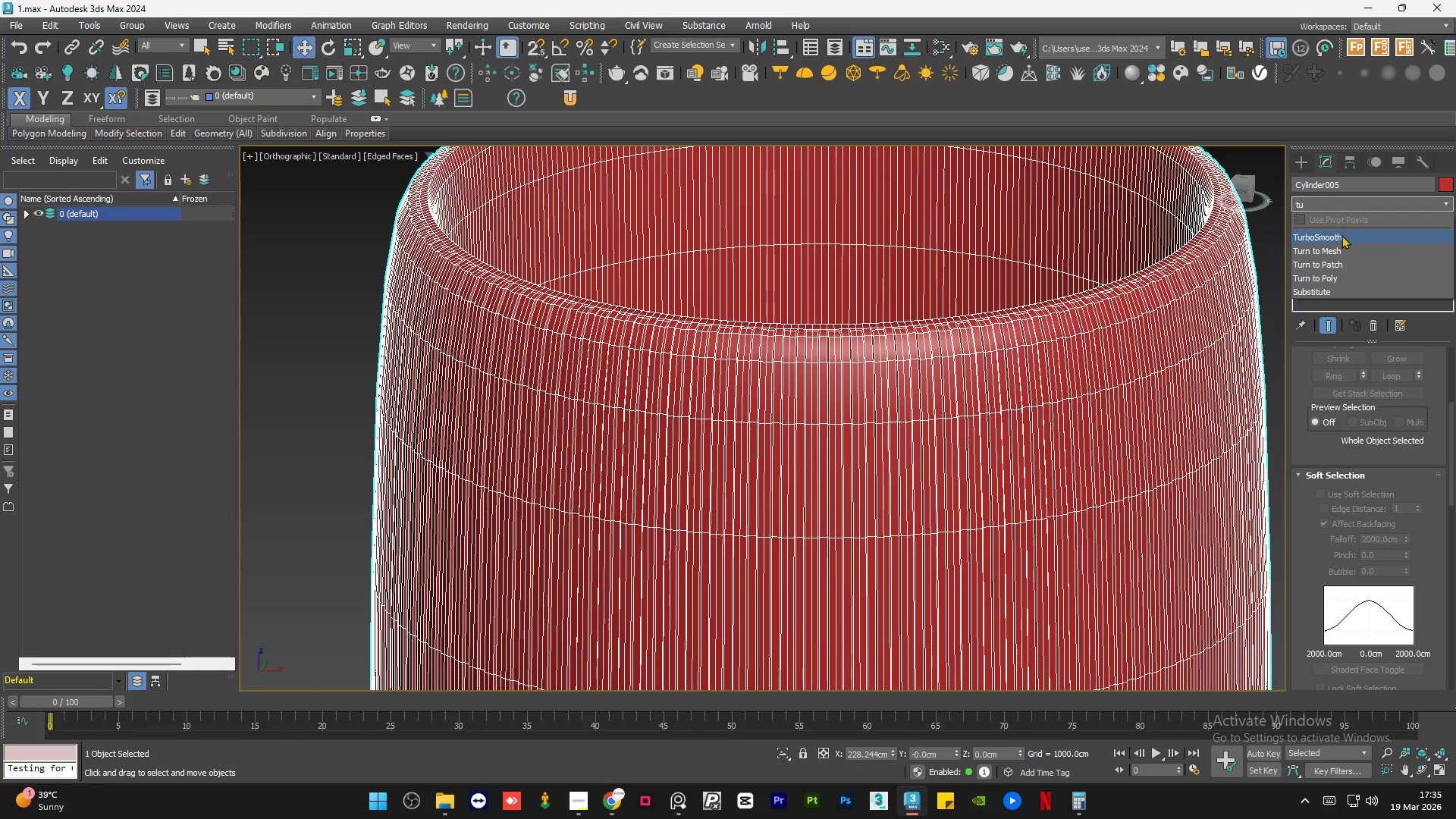 
left_click([1341, 235])
 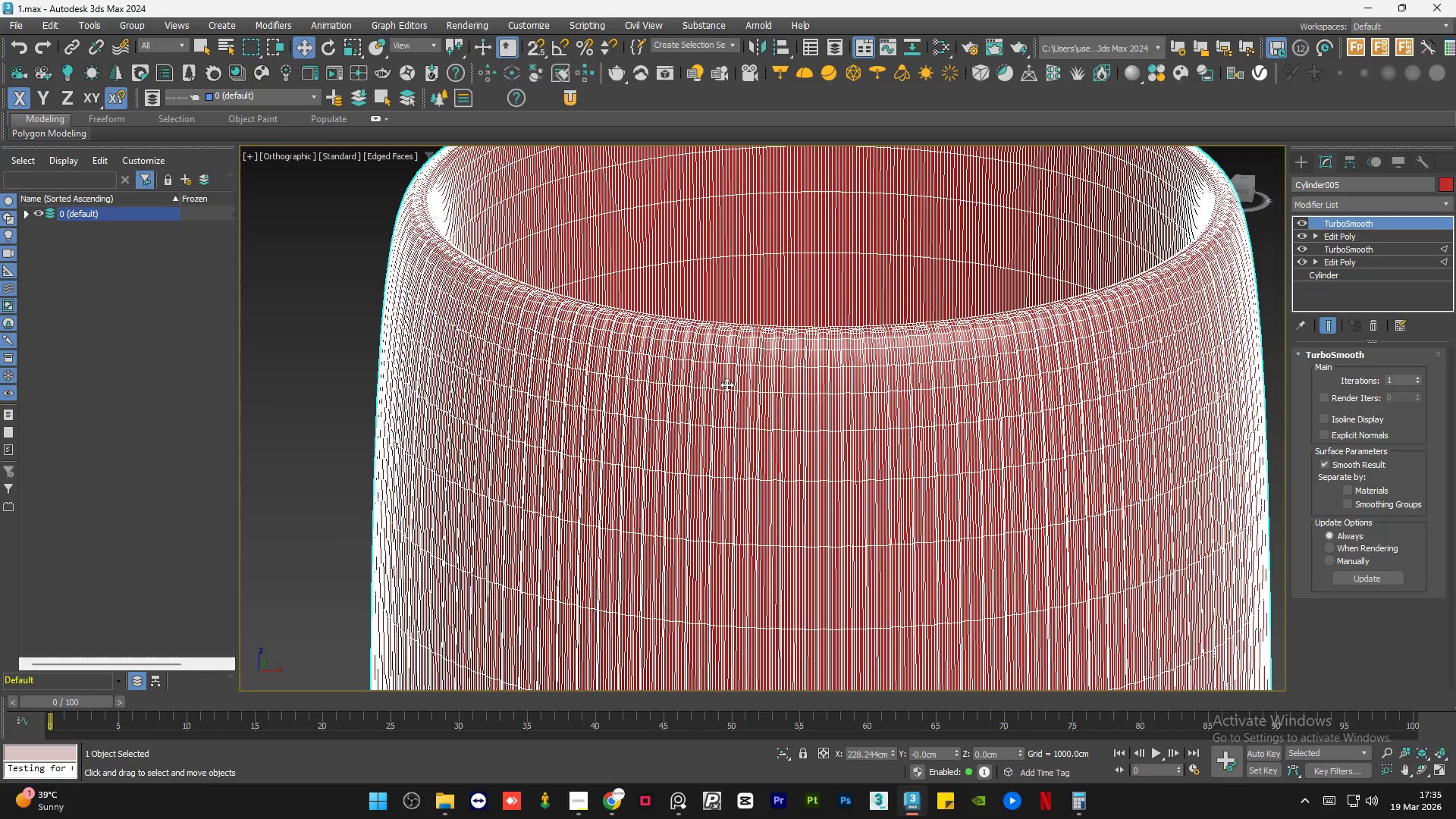 
scroll: coordinate [701, 403], scroll_direction: down, amount: 3.0
 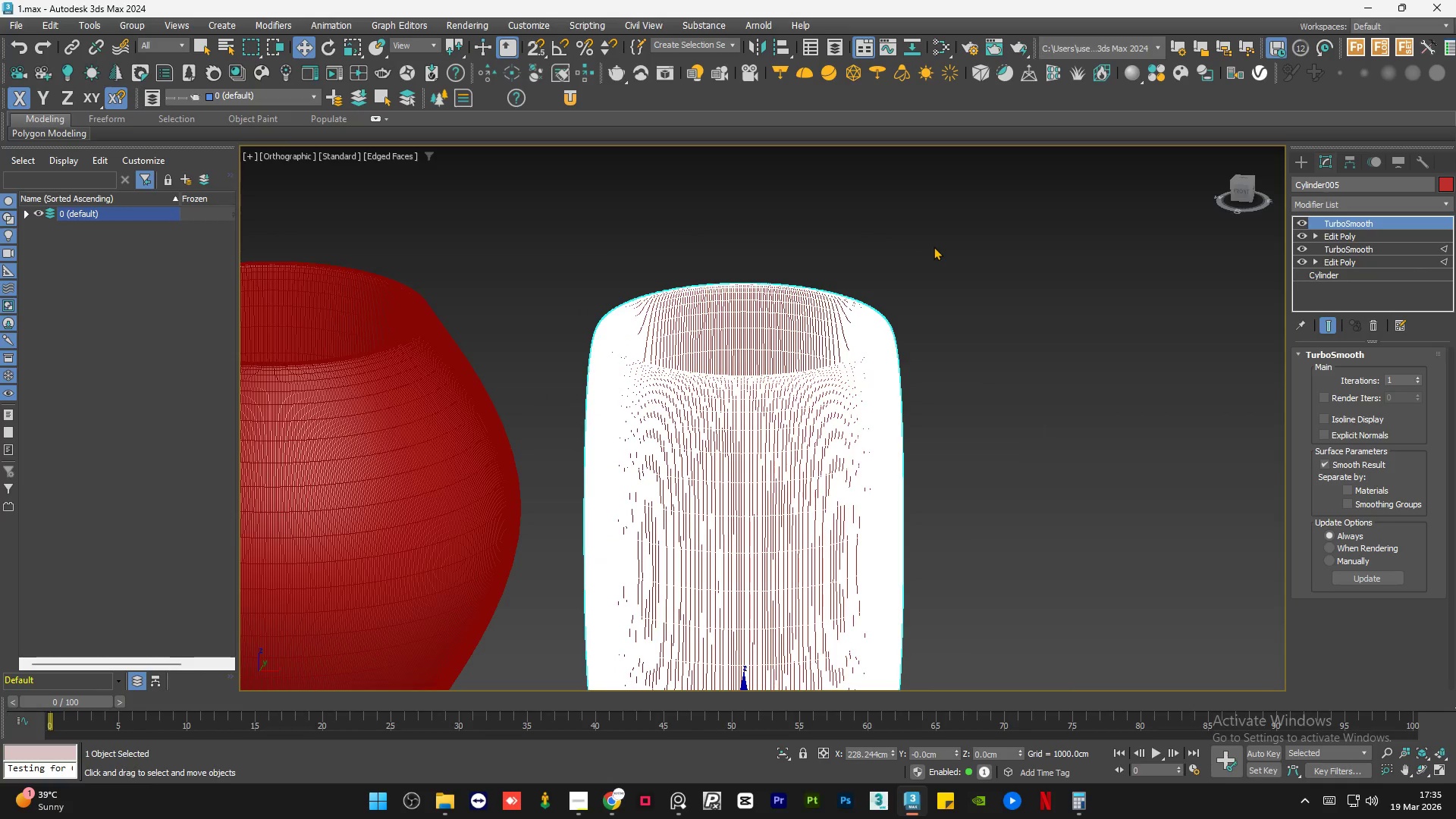 
left_click([934, 246])
 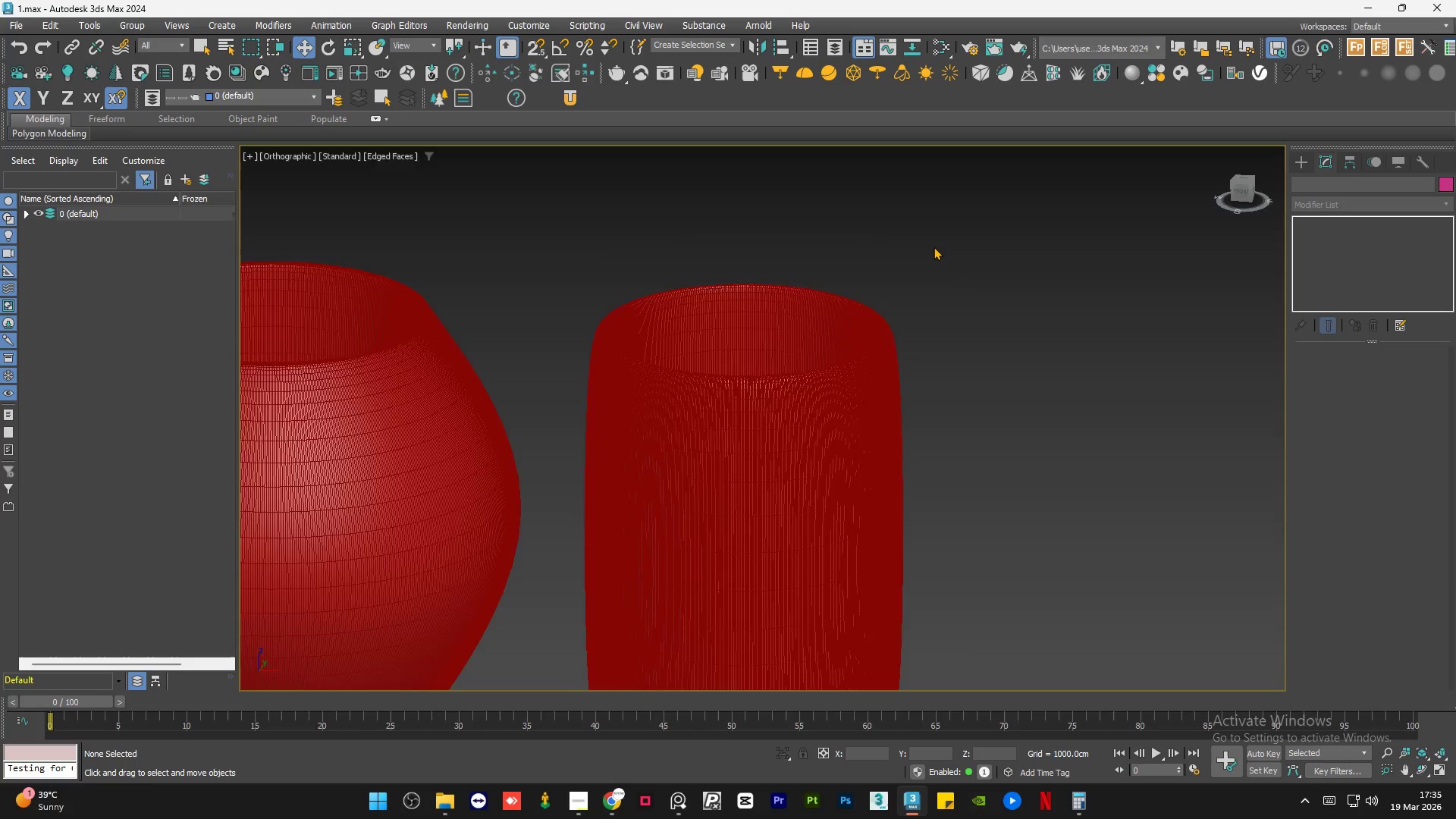 
key(F3)
 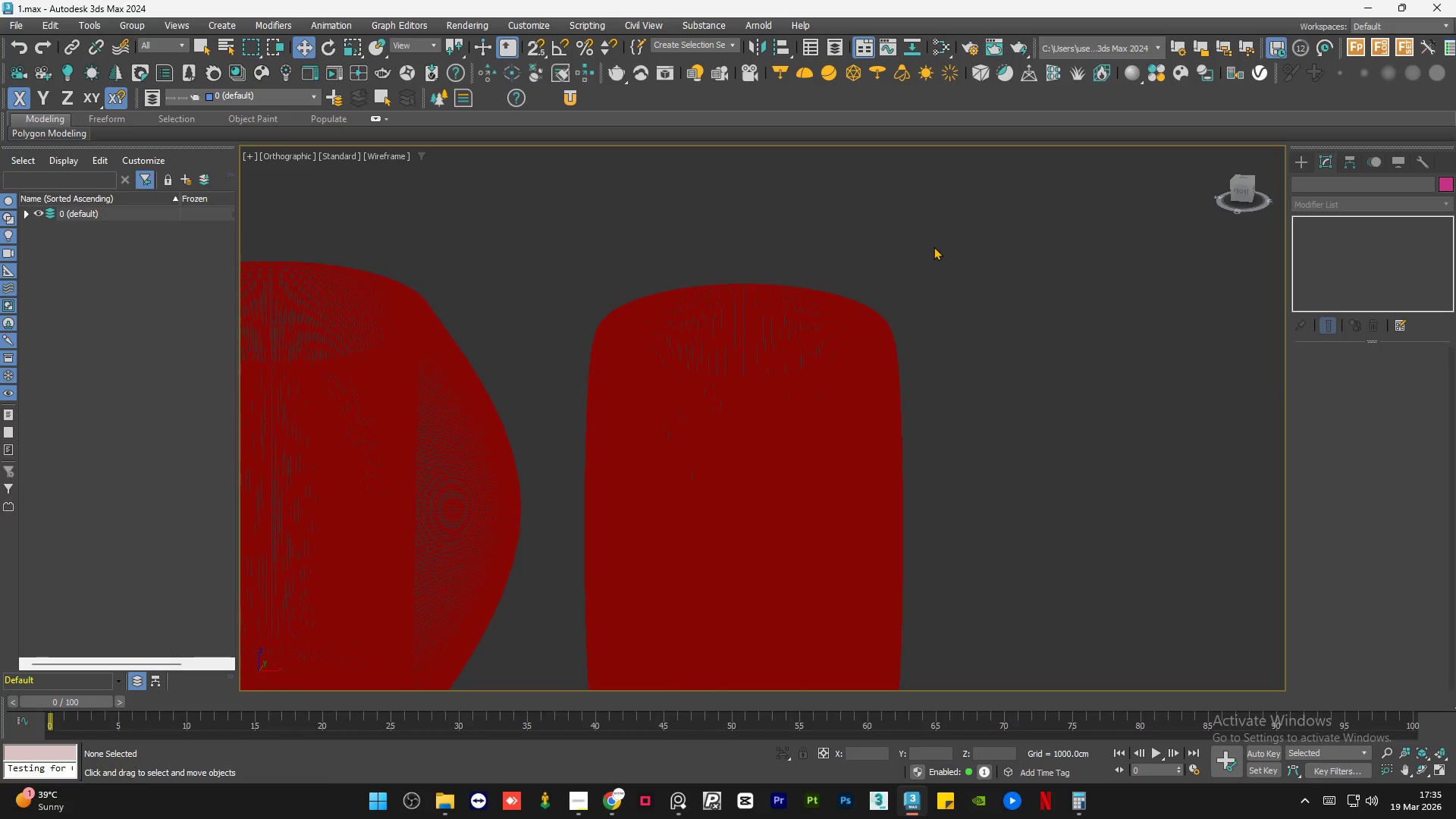 
key(F3)
 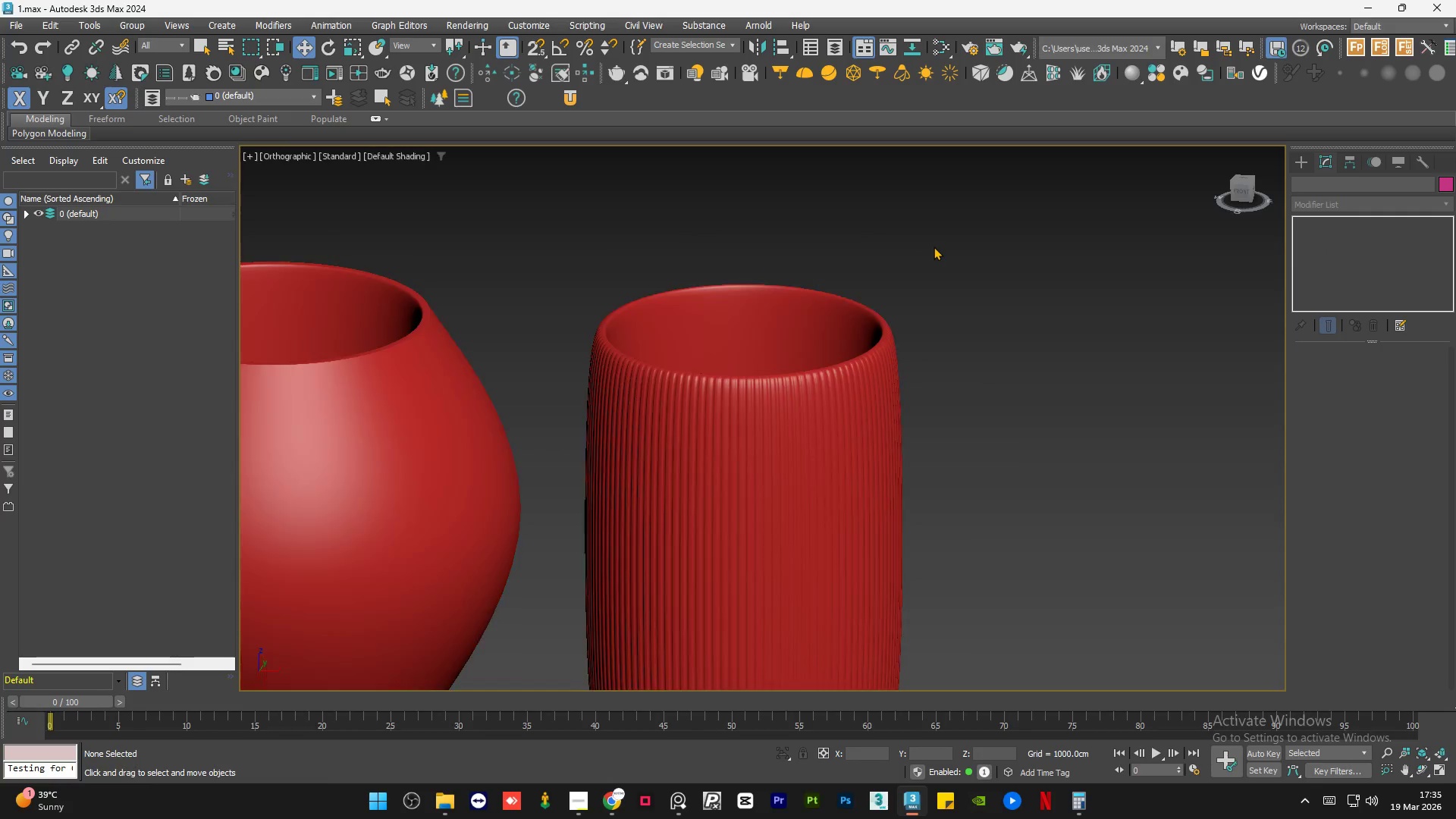 
key(F4)
 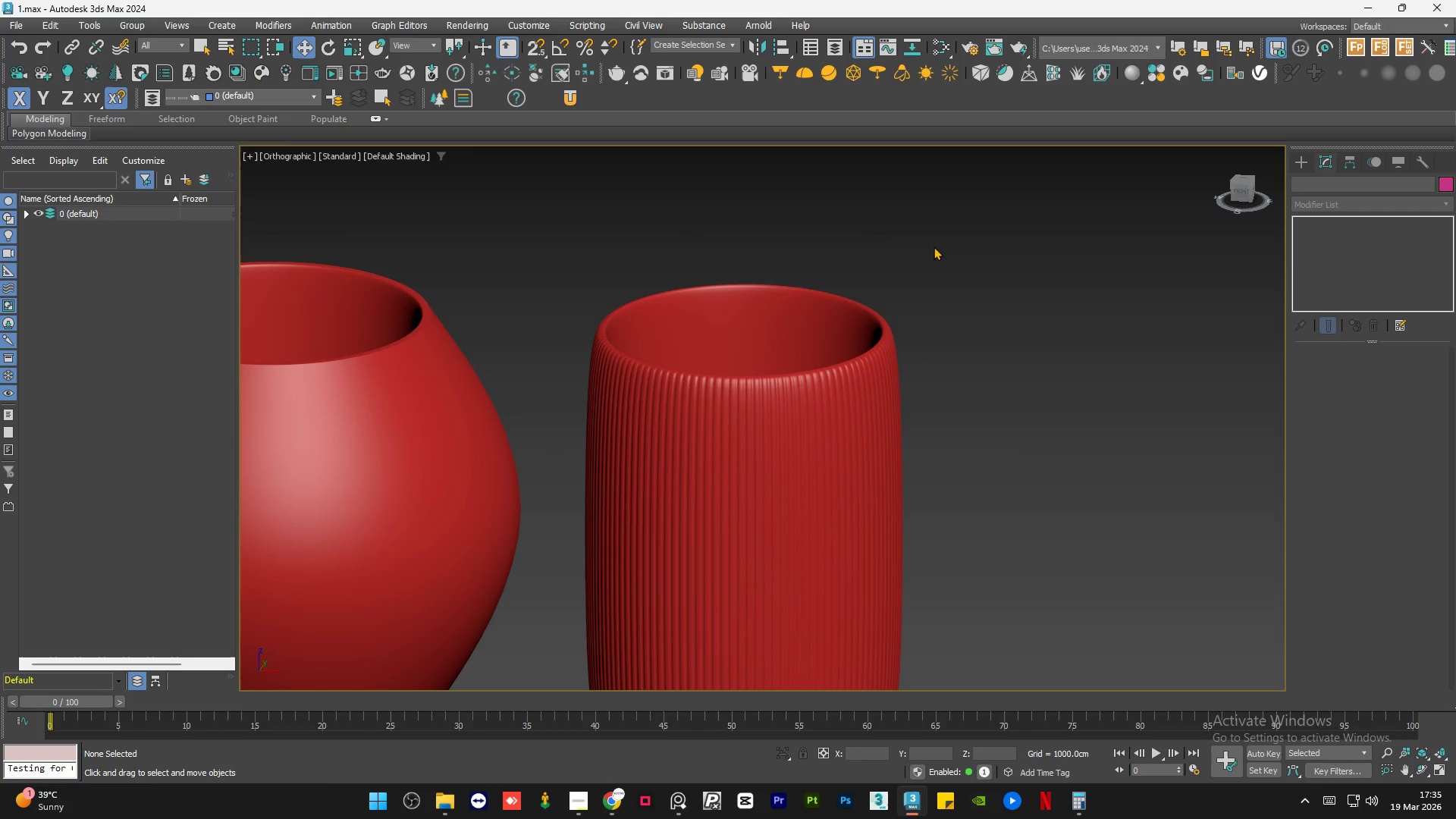 
left_click([934, 246])
 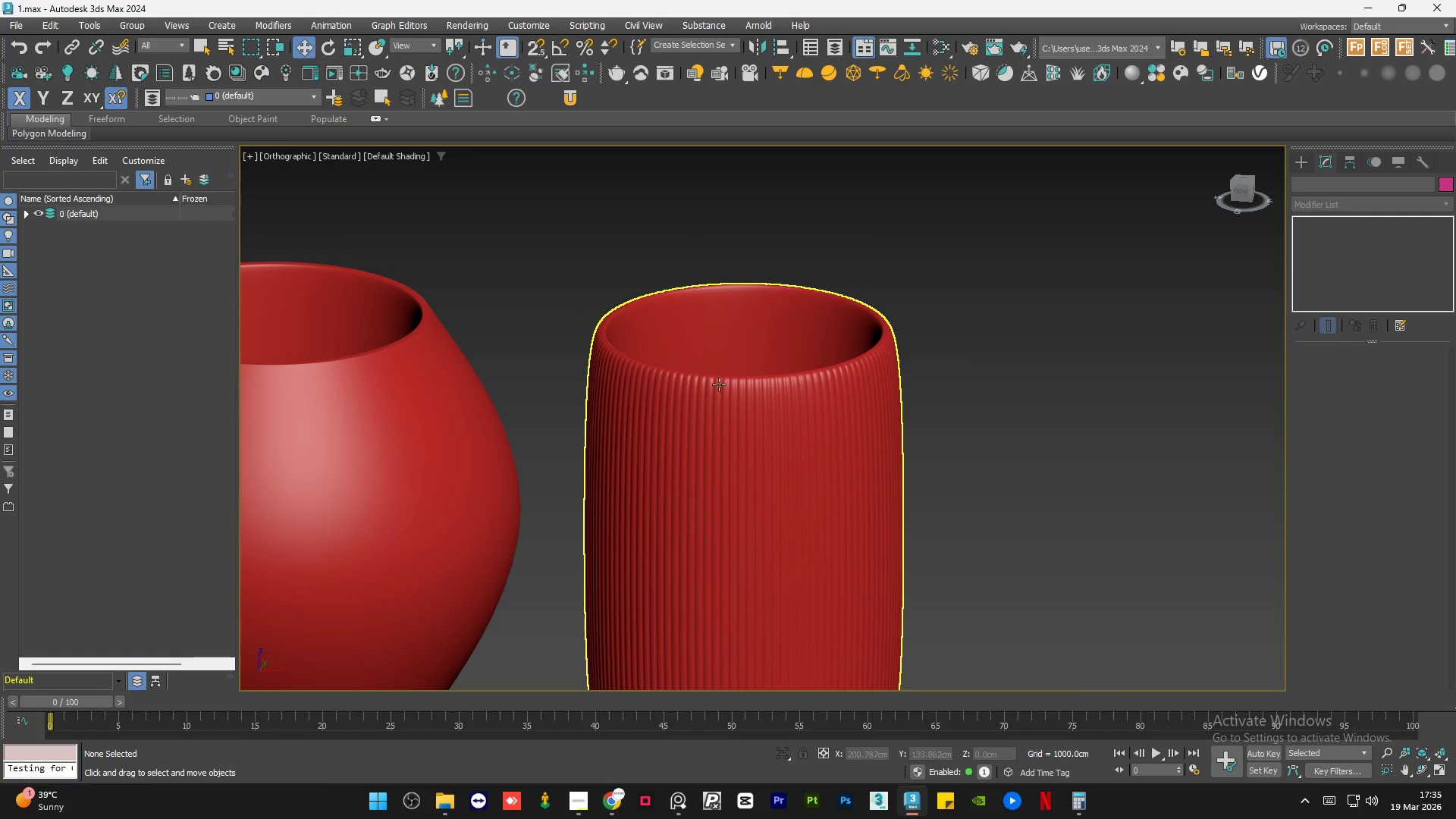 
left_click([735, 361])
 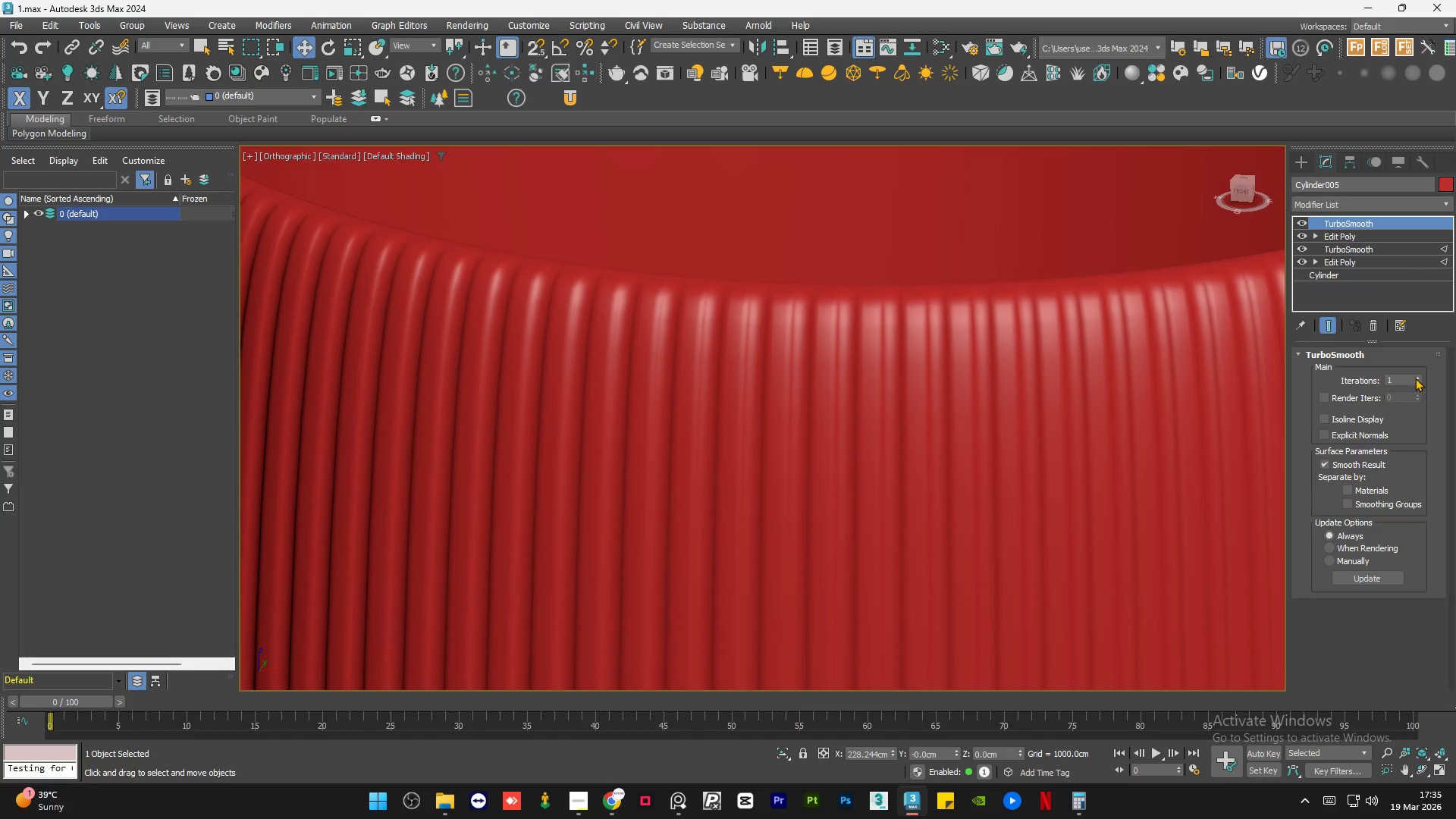 
scroll: coordinate [735, 361], scroll_direction: up, amount: 5.0
 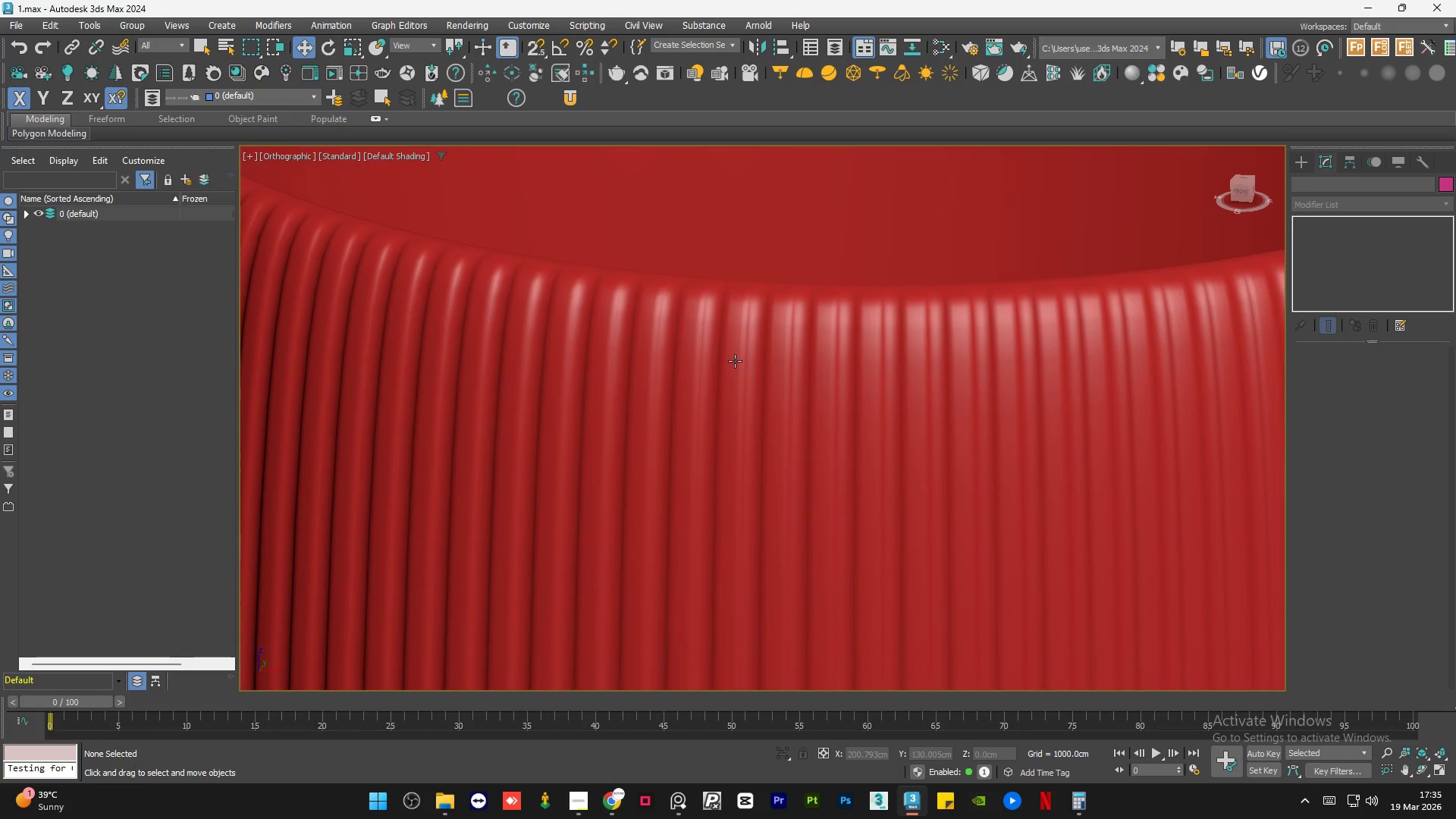 
left_click([1416, 376])
 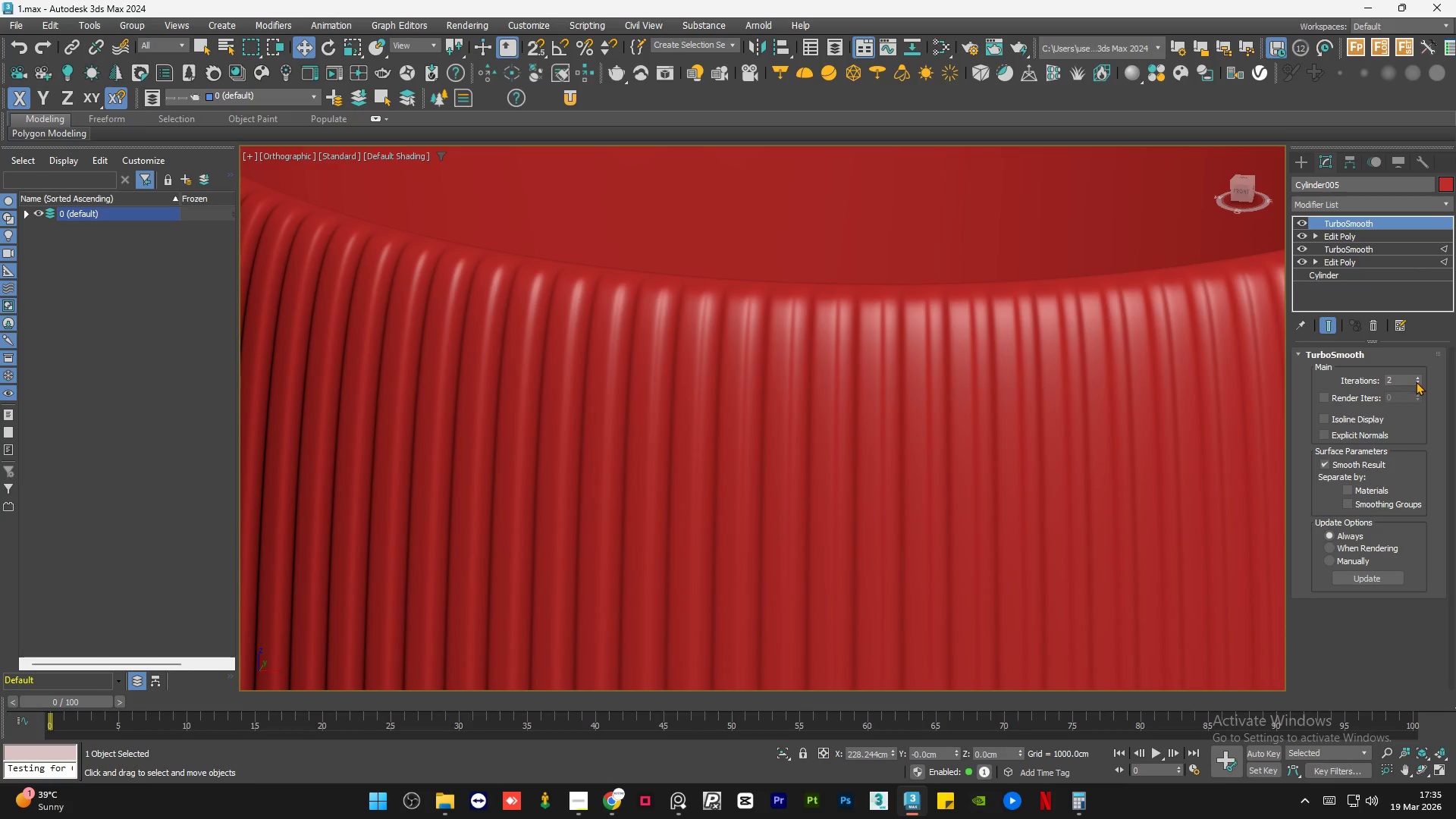 
left_click([1416, 381])
 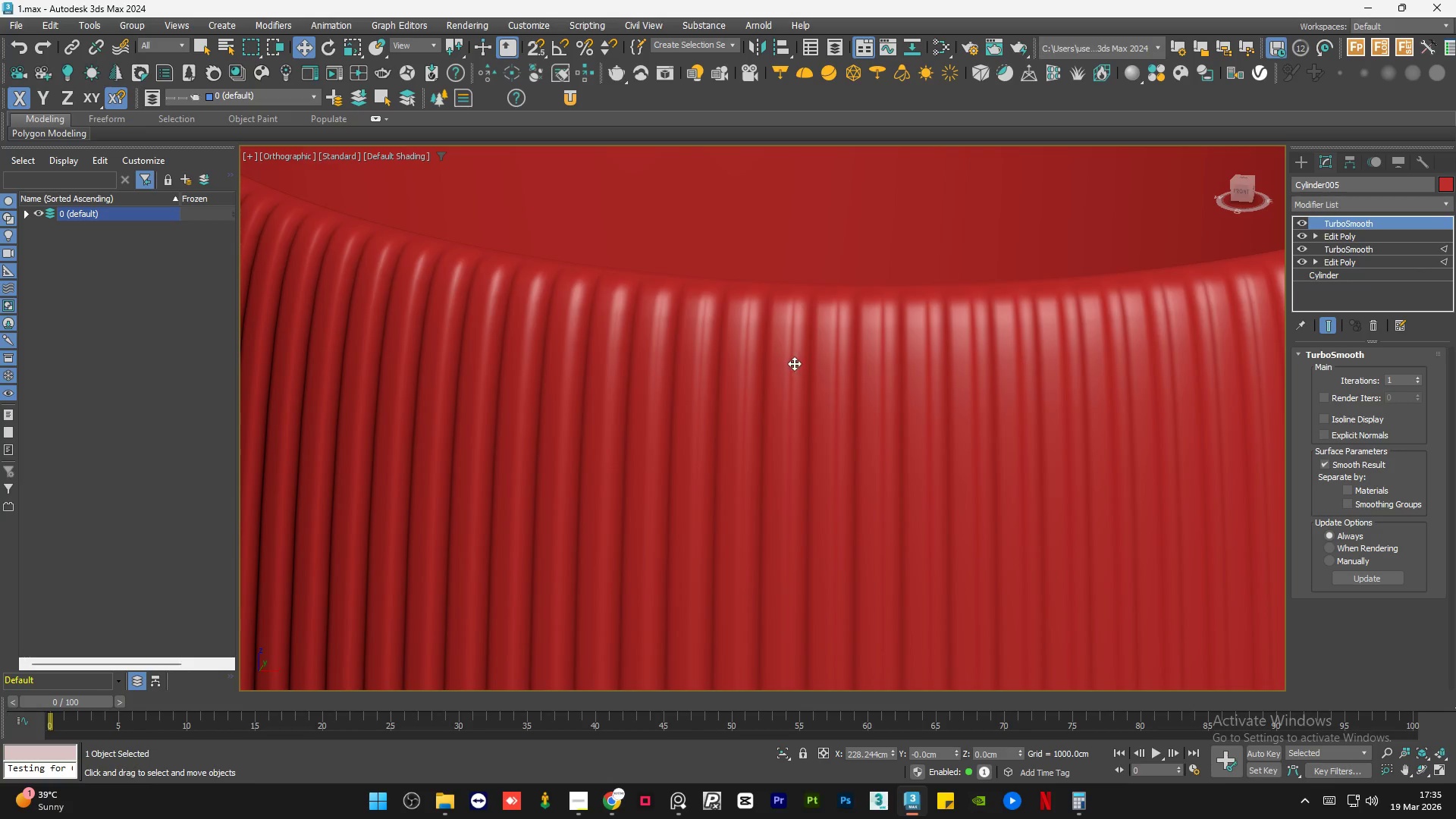 
left_click([1094, 328])
 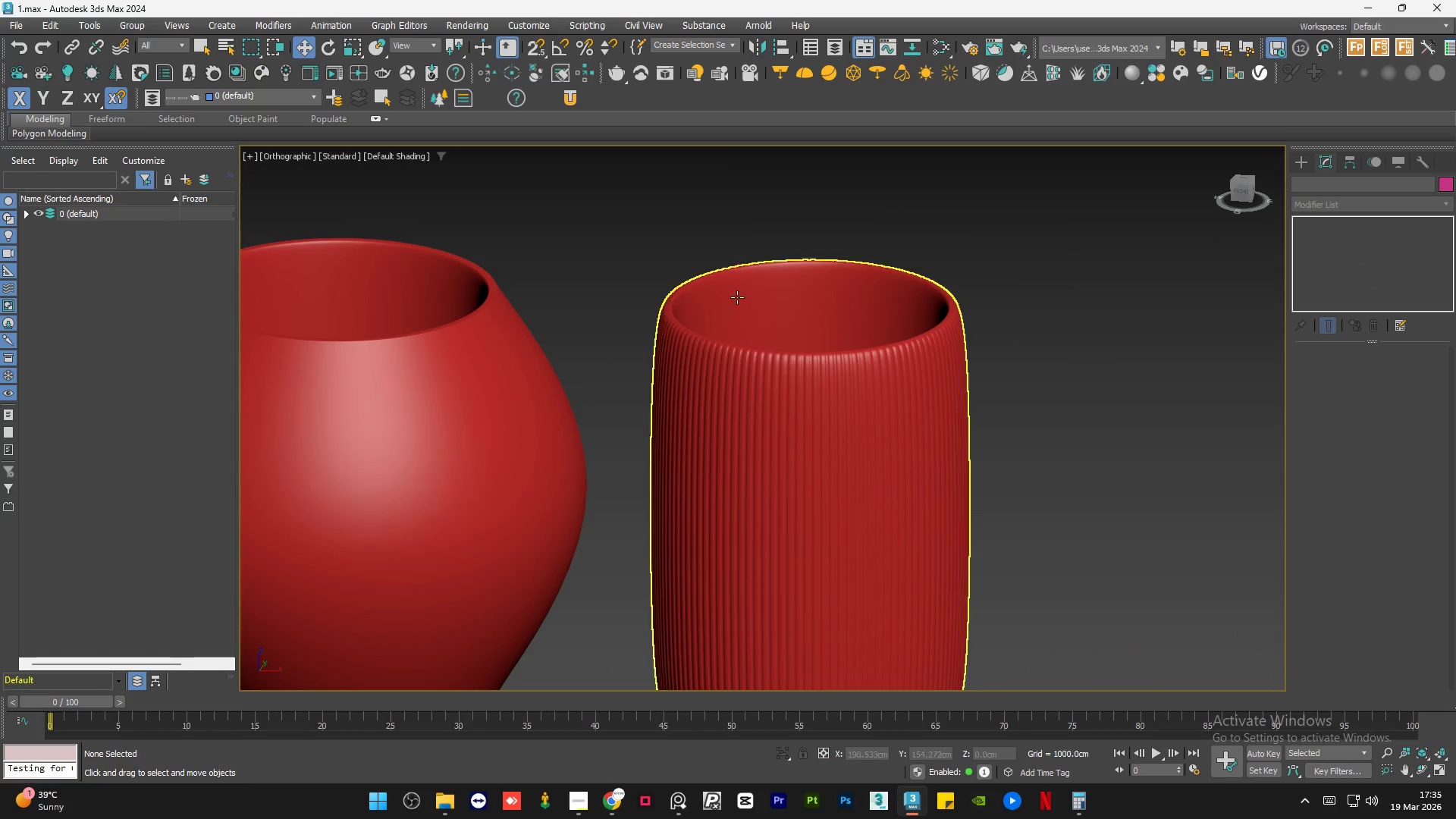 
scroll: coordinate [793, 368], scroll_direction: down, amount: 5.0
 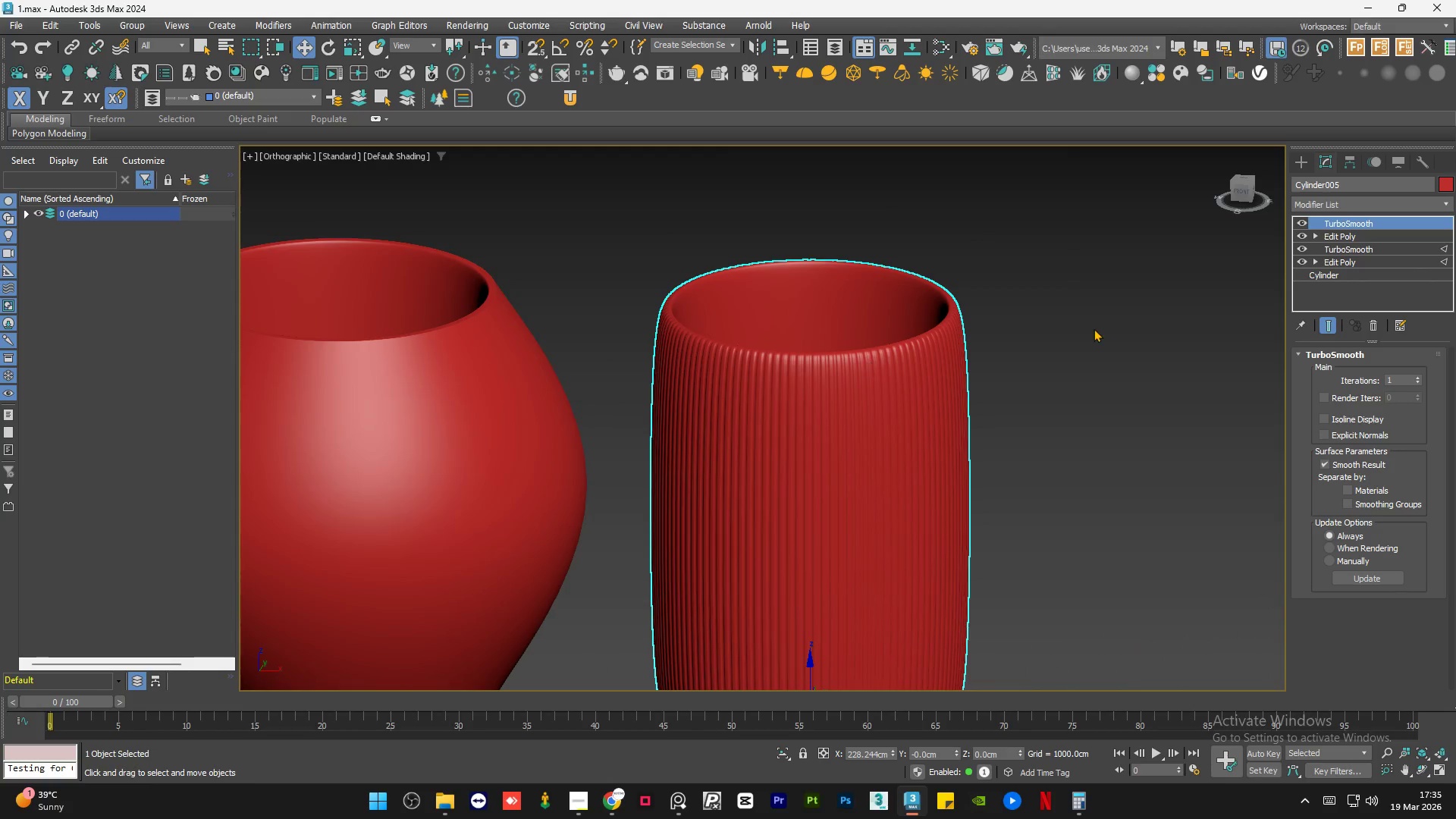 
hold_key(key=AltLeft, duration=0.61)
 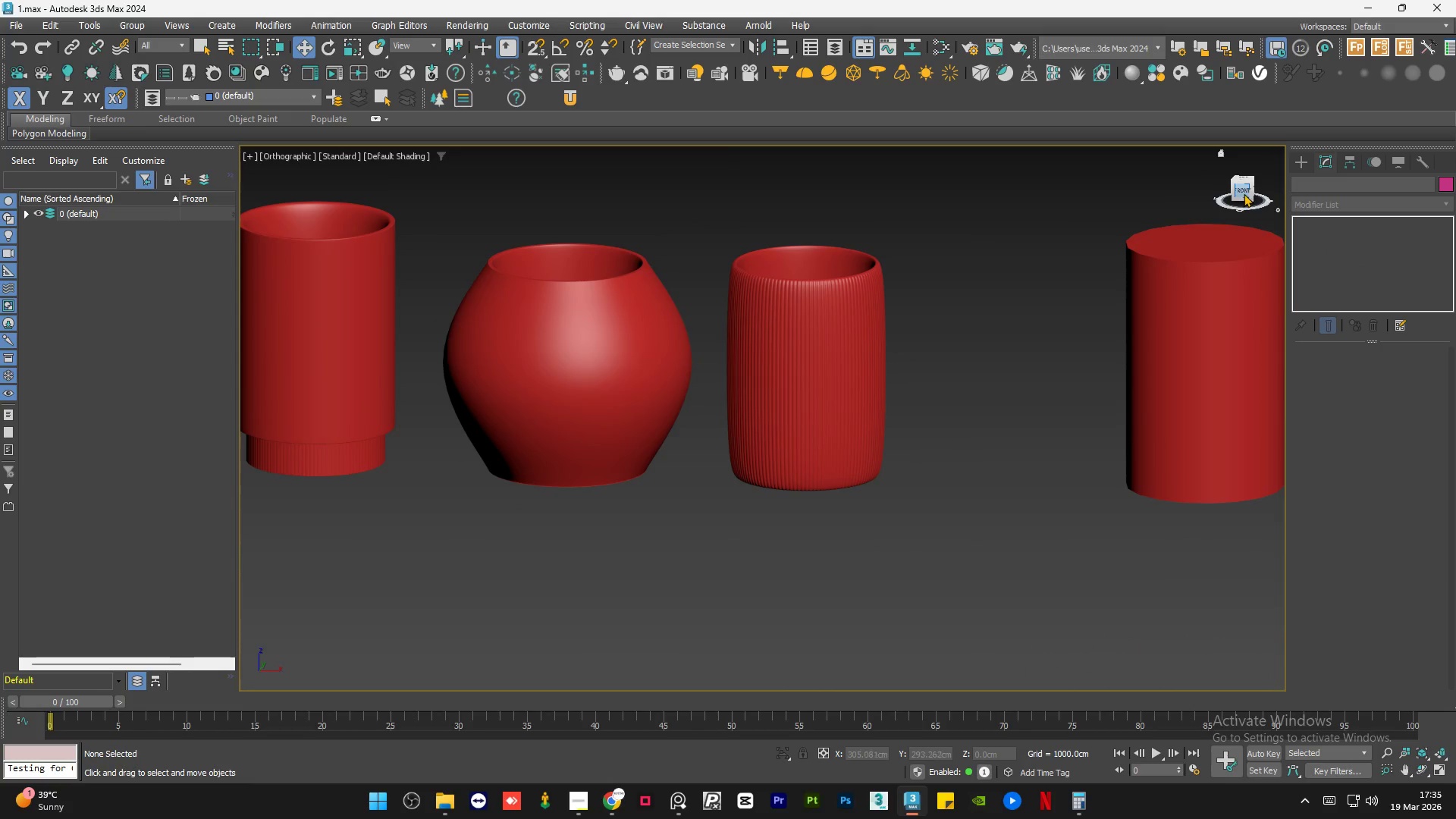 
scroll: coordinate [737, 298], scroll_direction: down, amount: 2.0
 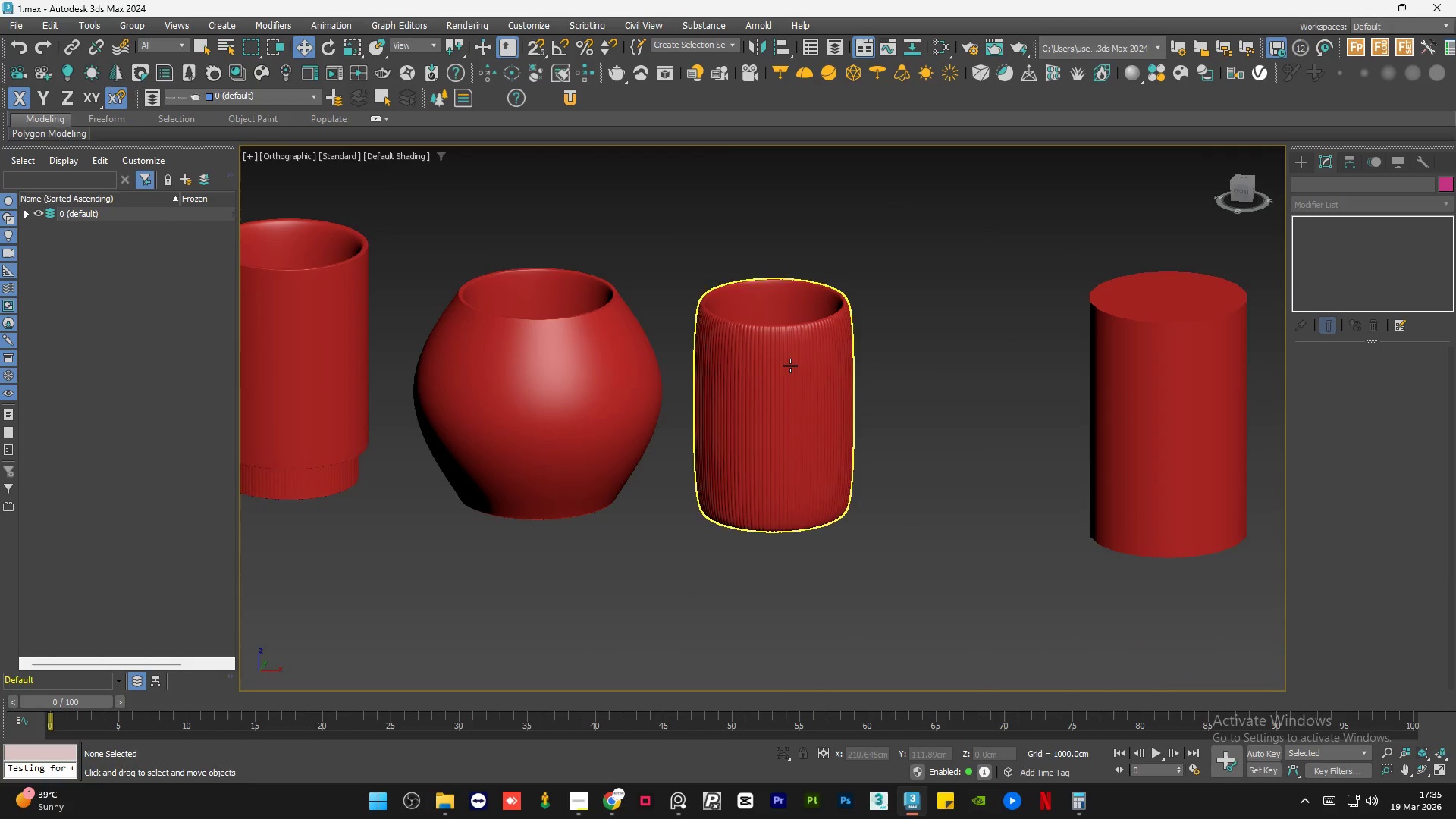 
left_click([1244, 193])
 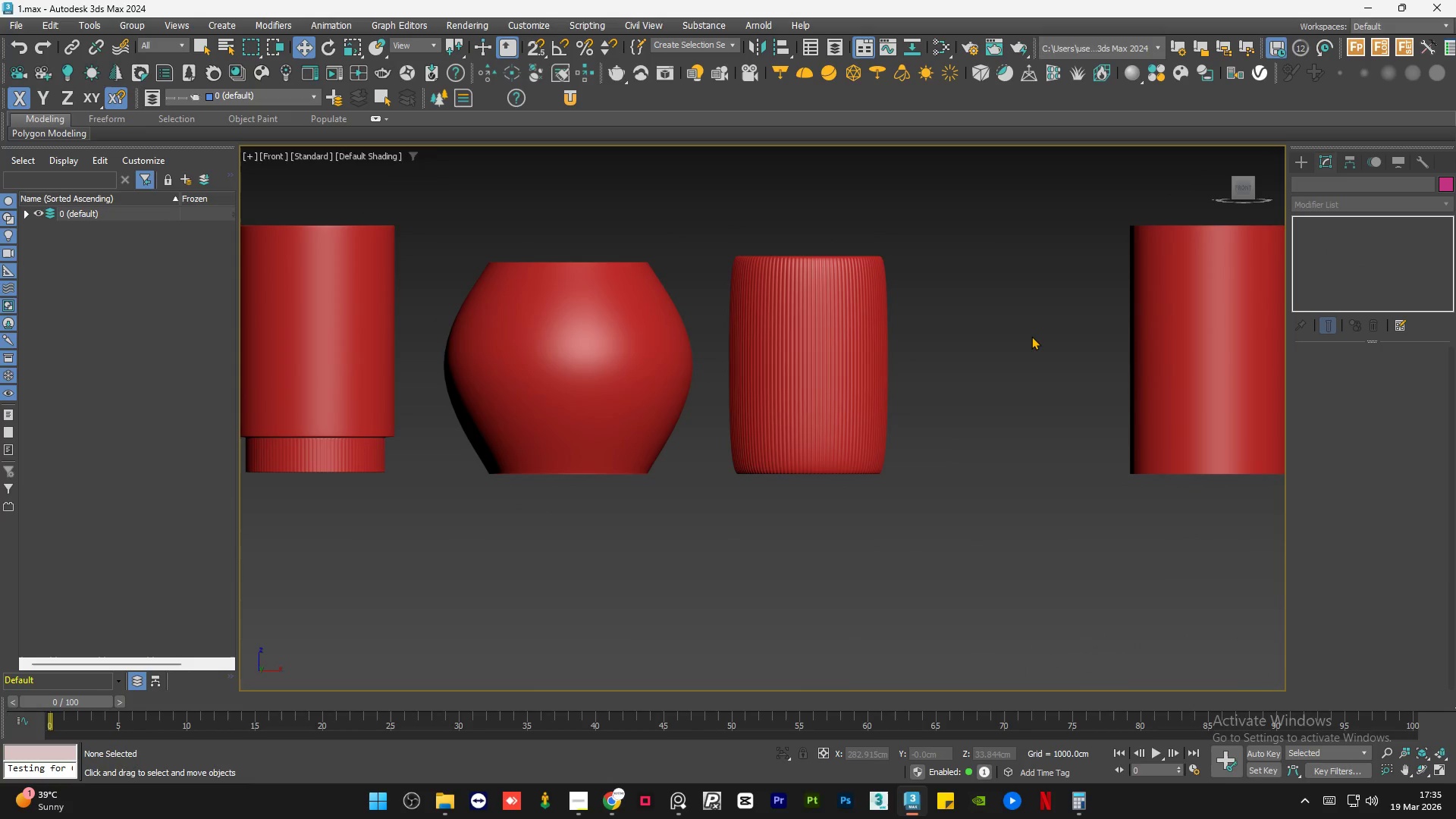 
scroll: coordinate [1045, 372], scroll_direction: down, amount: 2.0
 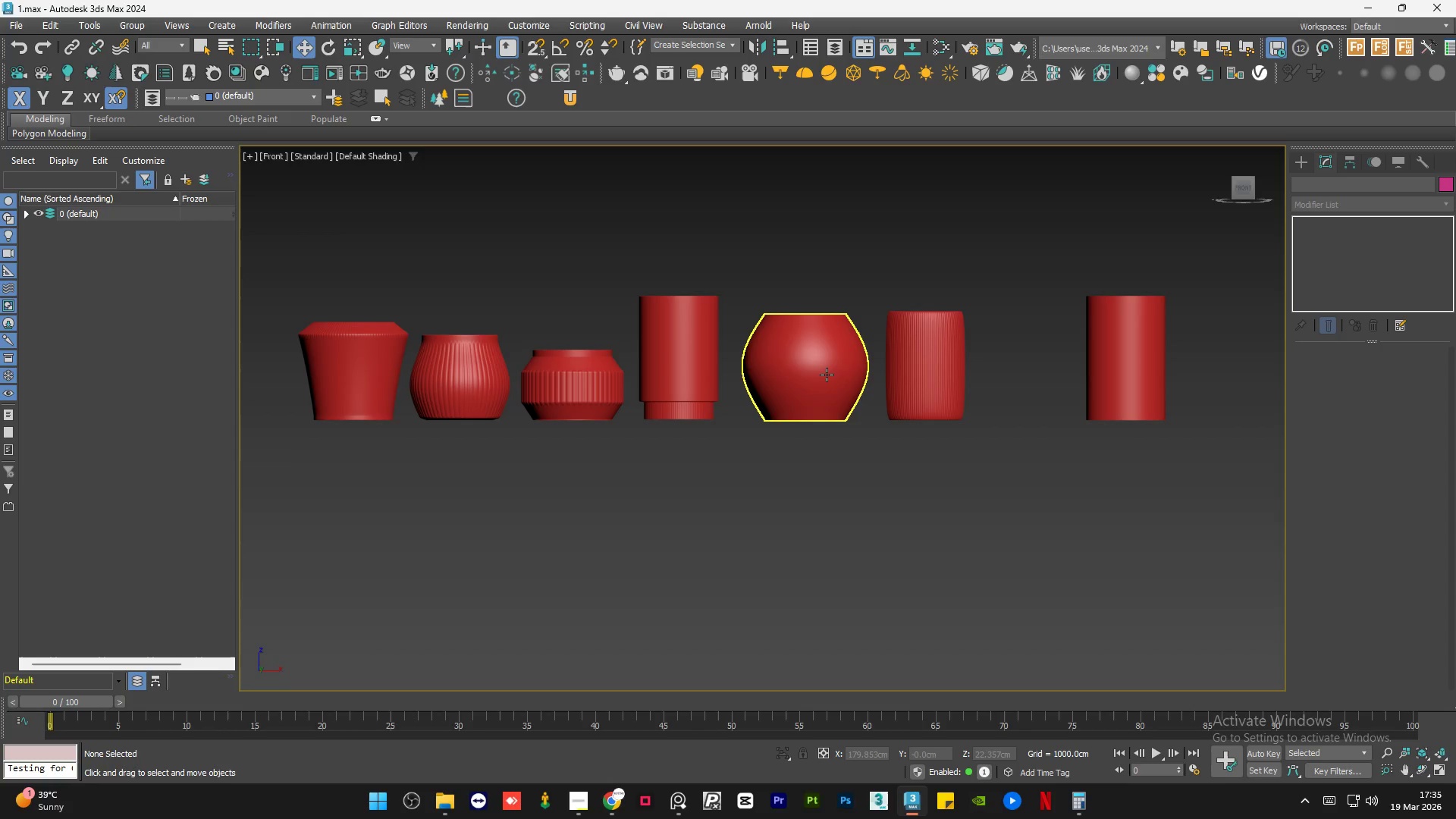 
left_click([894, 492])
 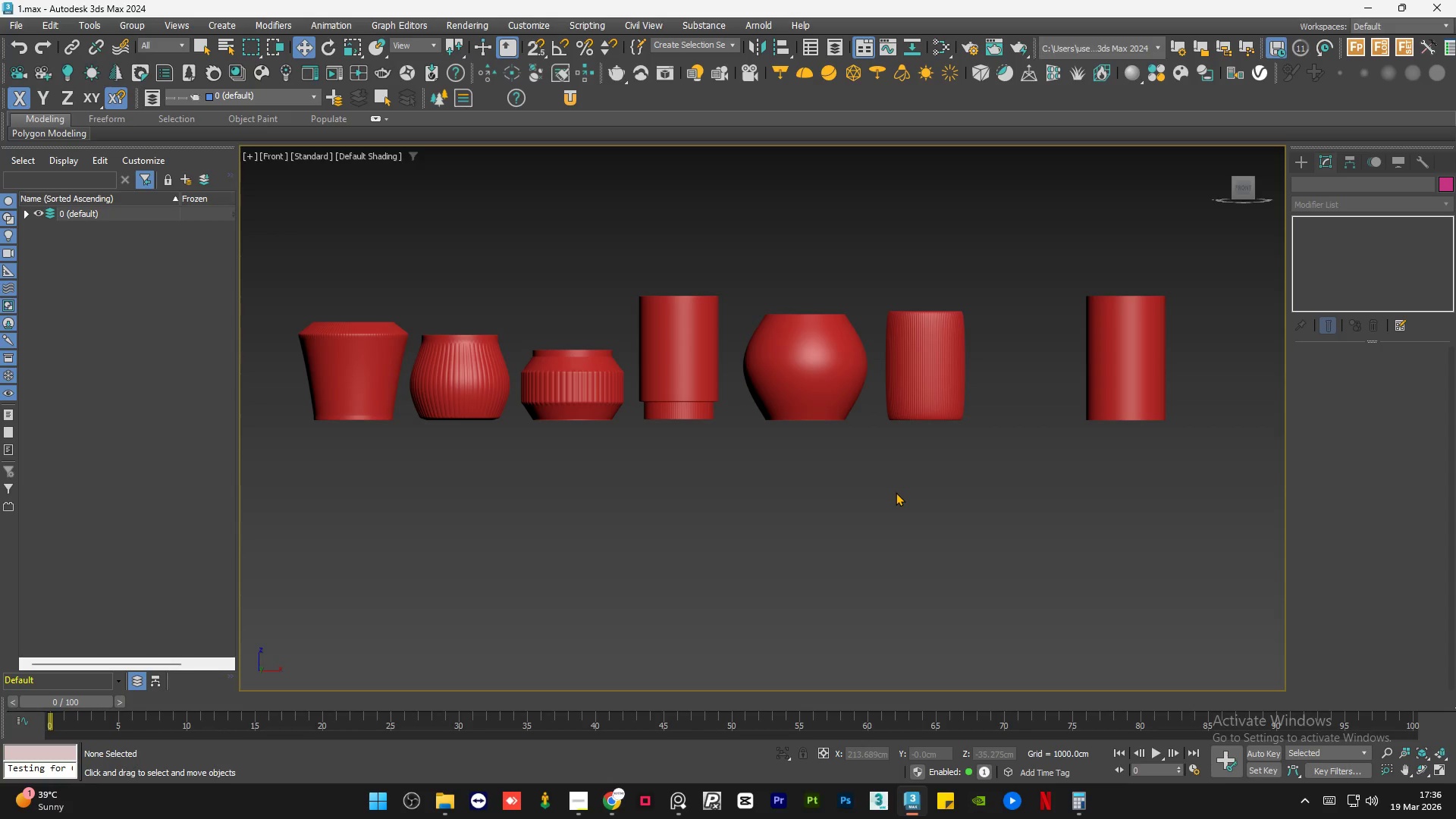 
wait(43.17)
 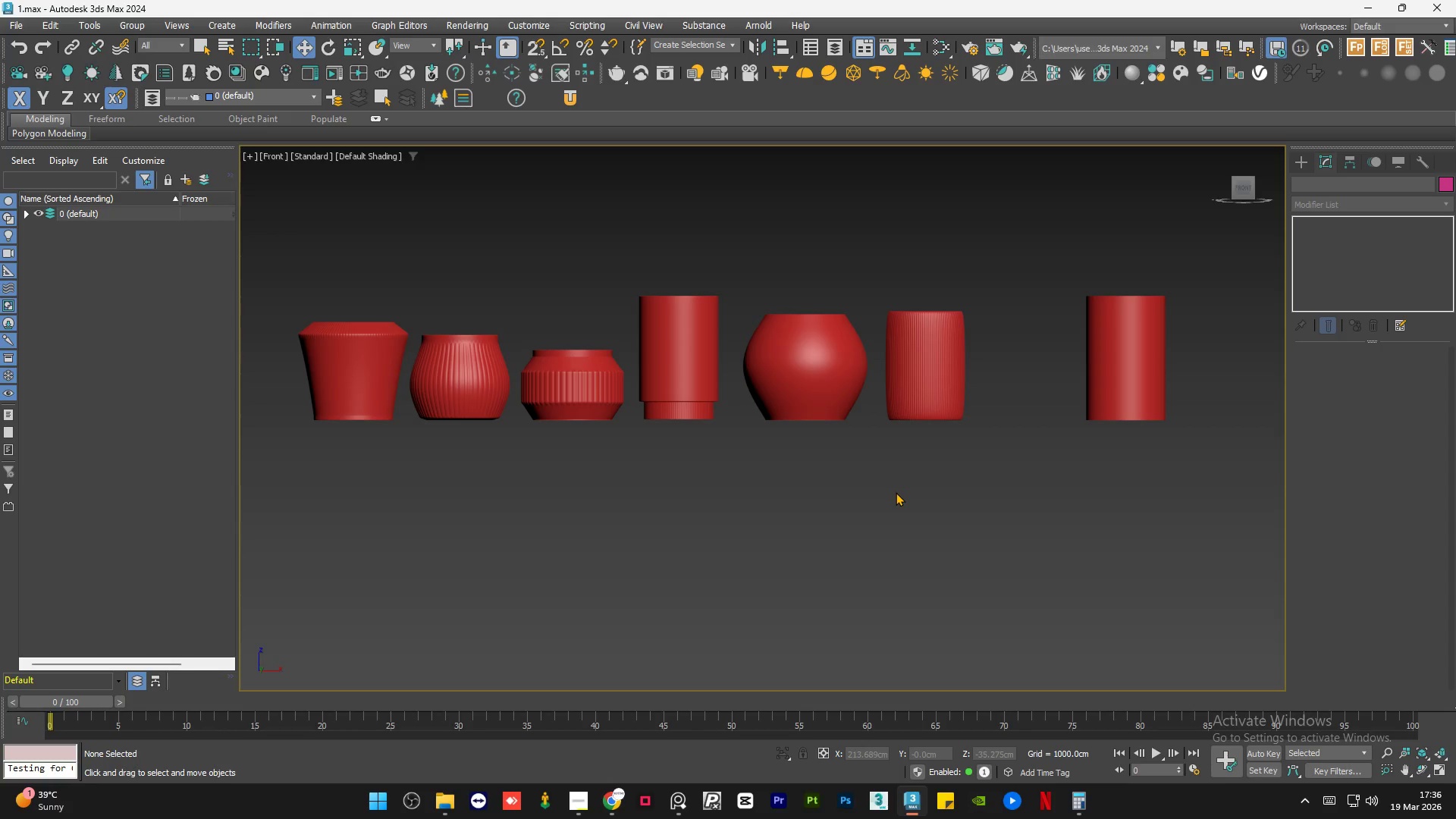 
scroll: coordinate [586, 467], scroll_direction: down, amount: 1.0
 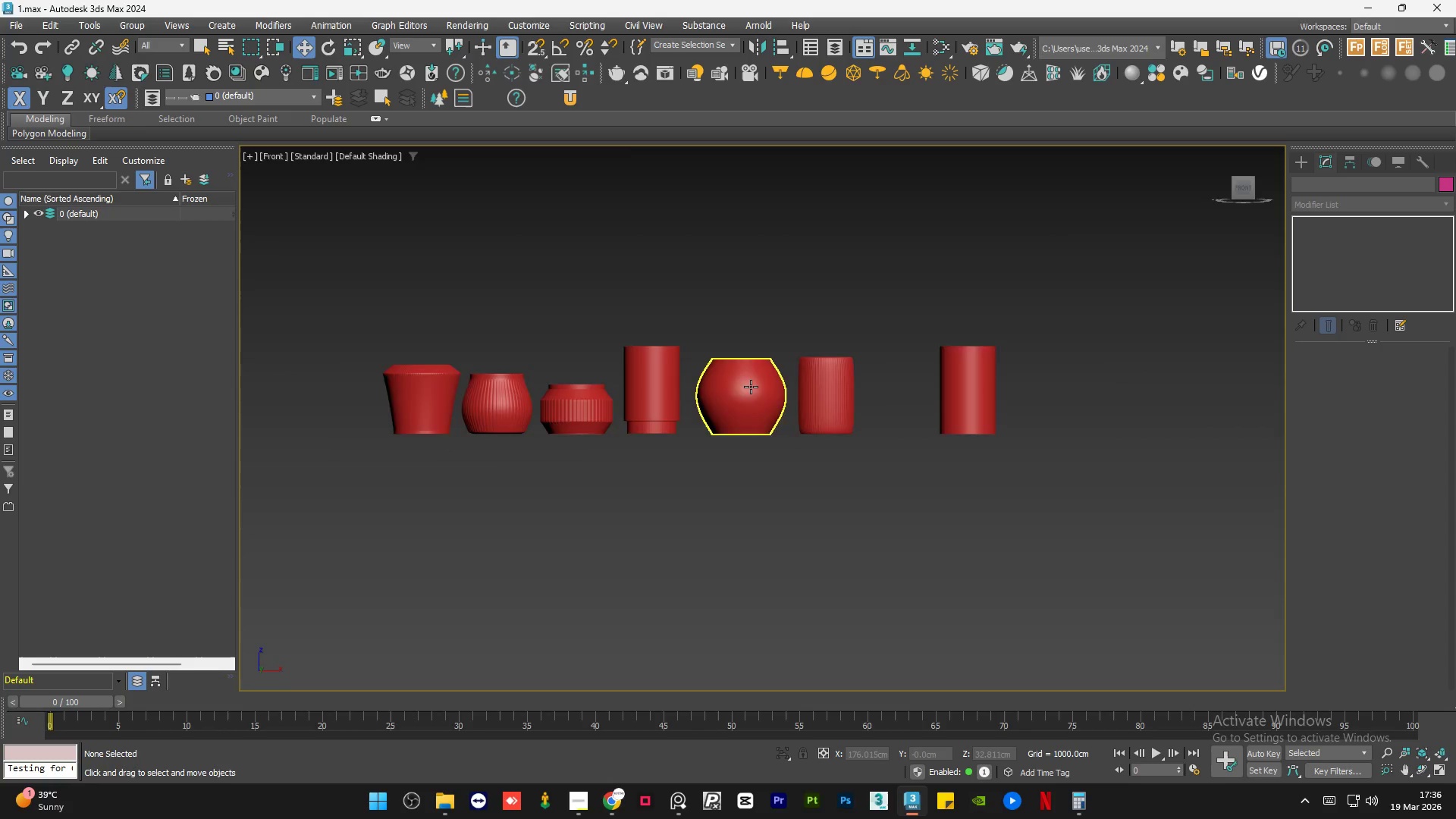 
scroll: coordinate [751, 387], scroll_direction: up, amount: 2.0
 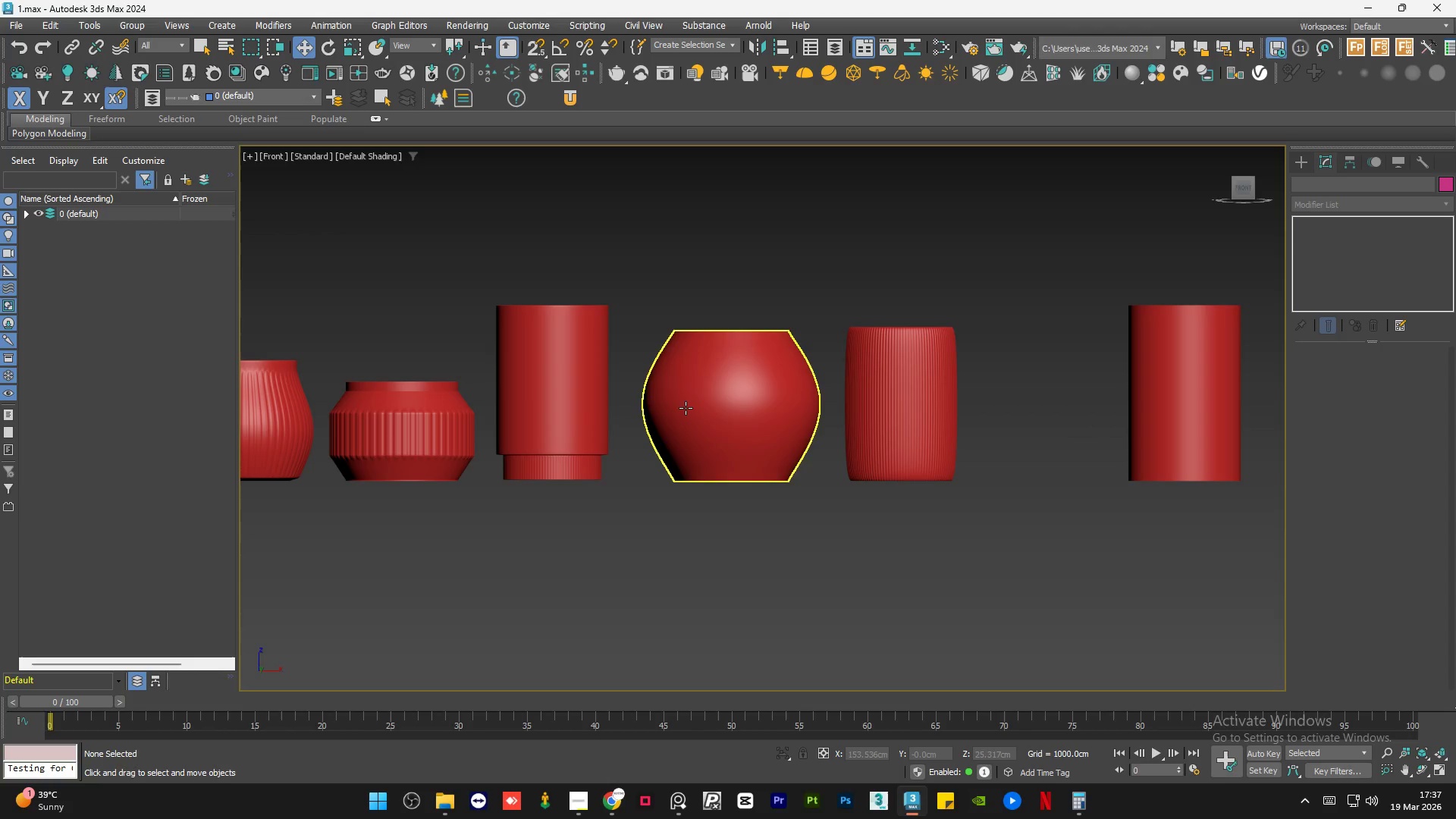 
wait(35.14)
 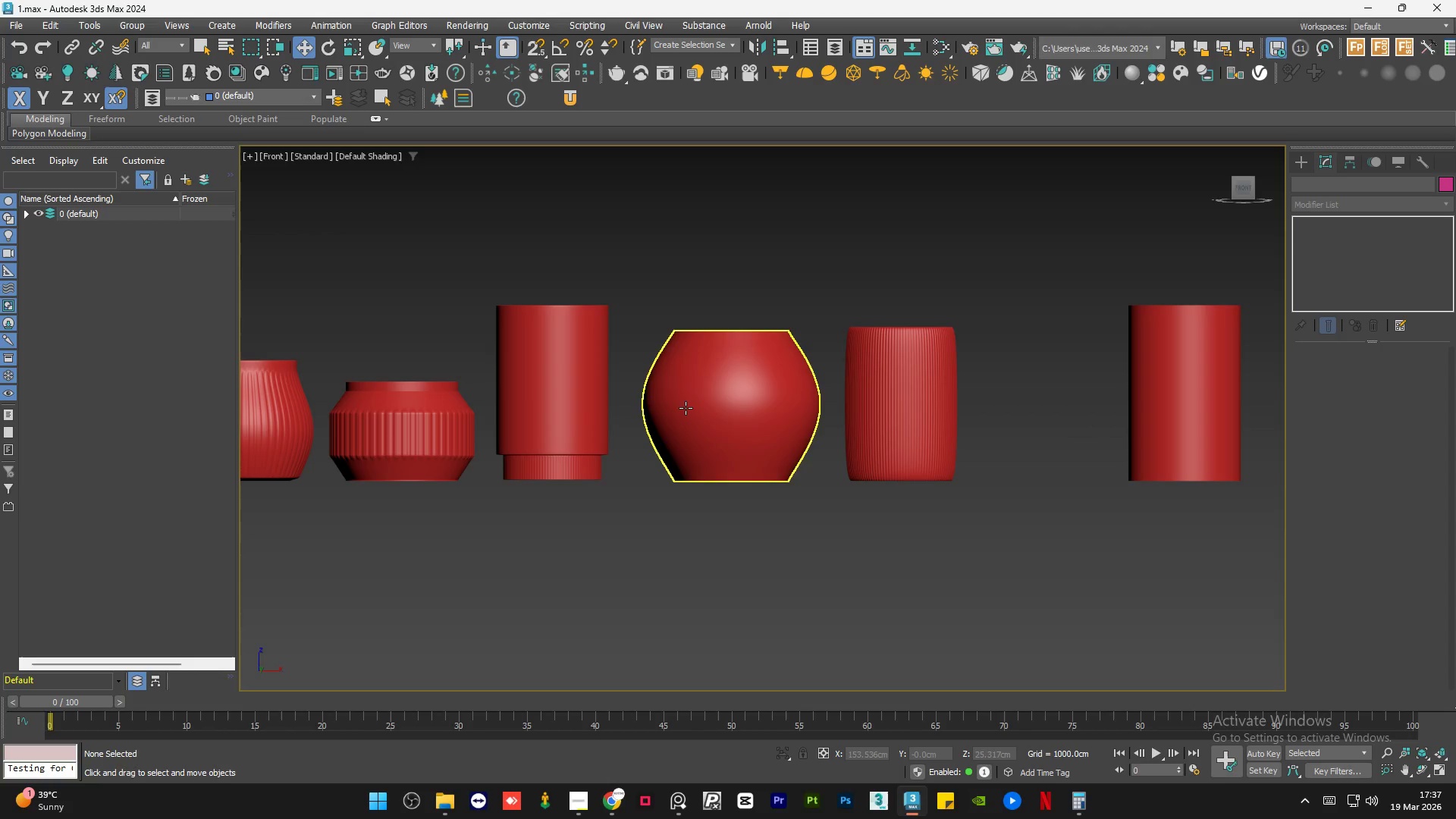 
scroll: coordinate [617, 385], scroll_direction: down, amount: 3.0
 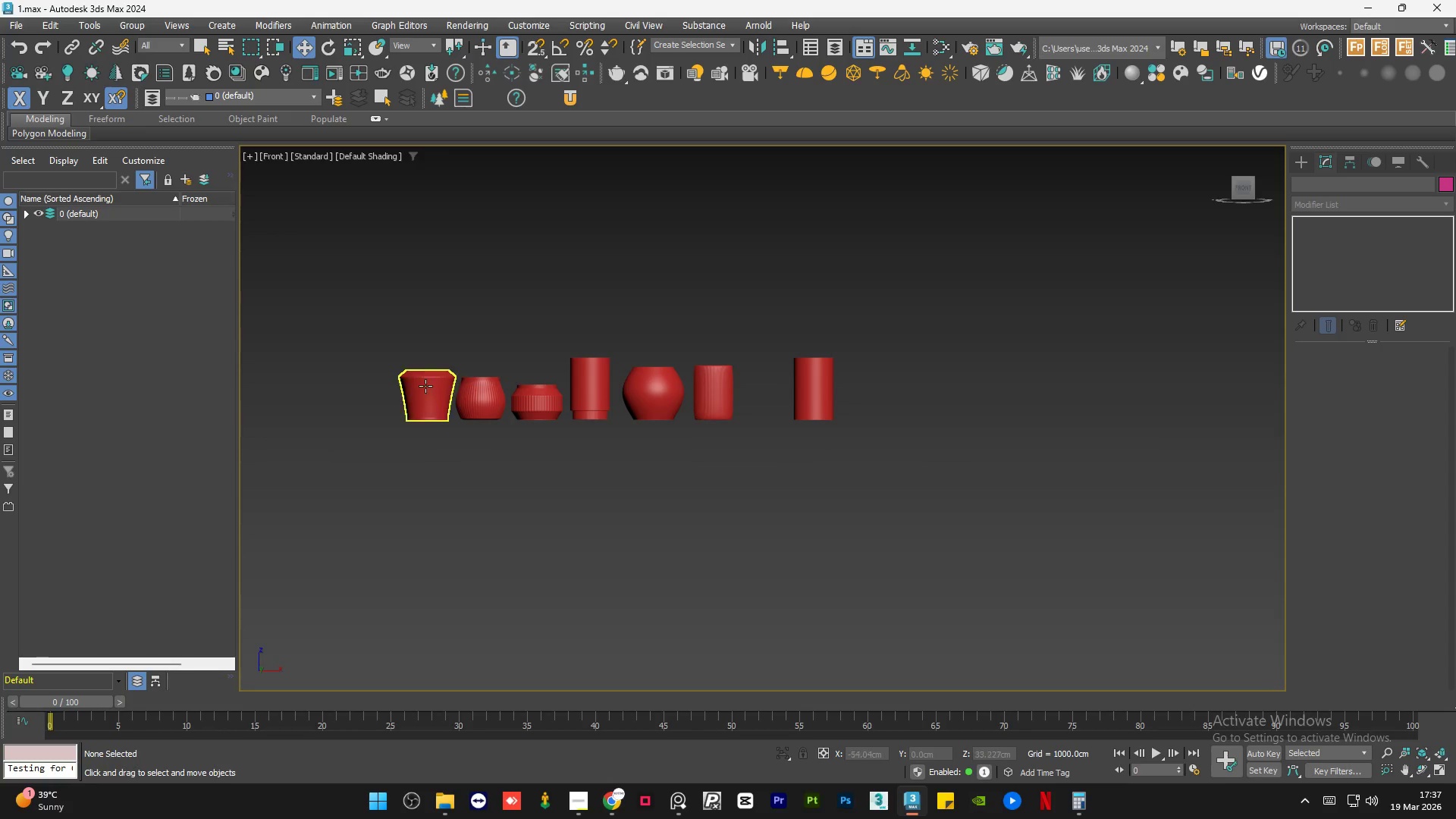 
scroll: coordinate [425, 386], scroll_direction: up, amount: 5.0
 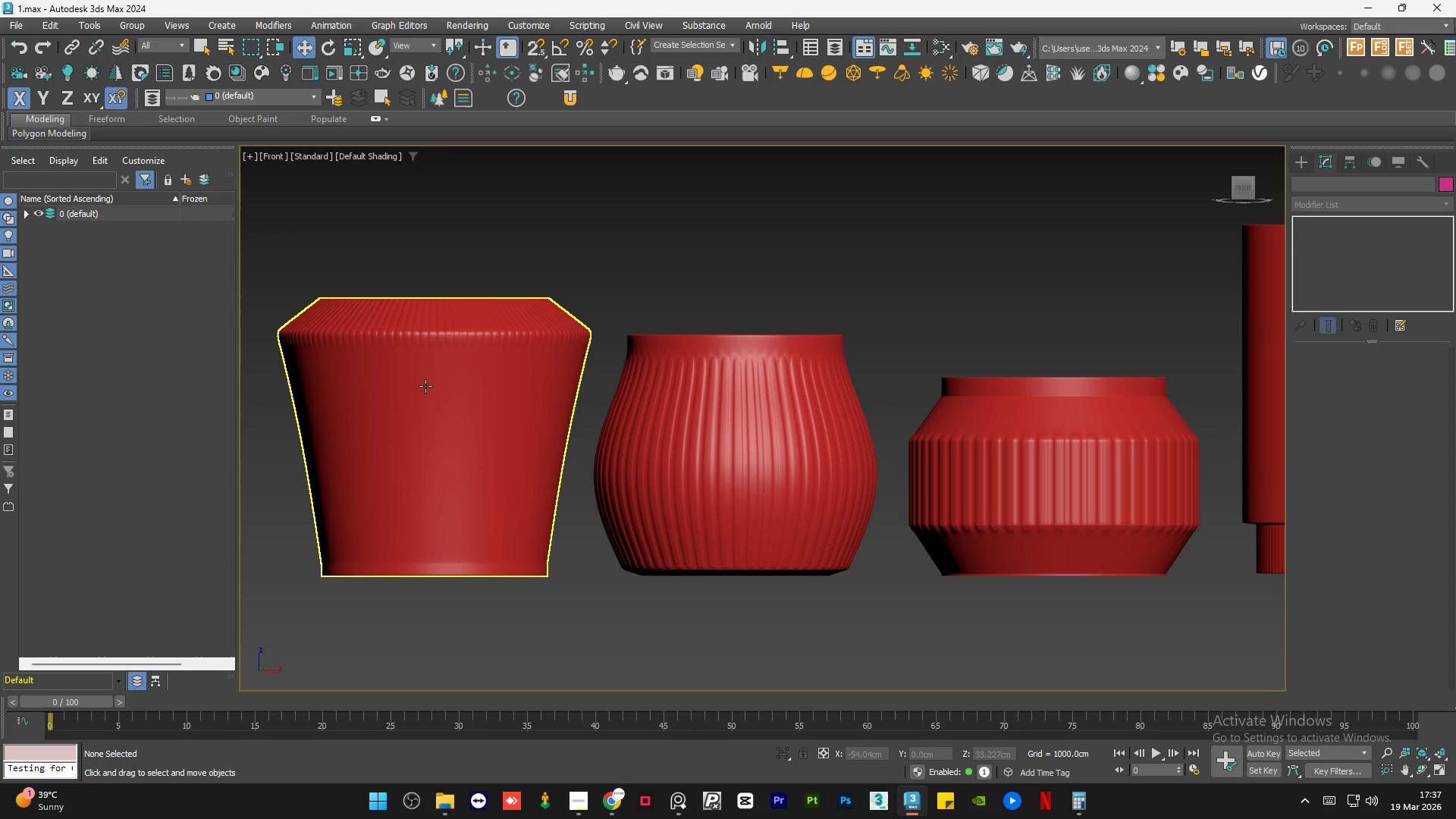 
wait(30.76)
 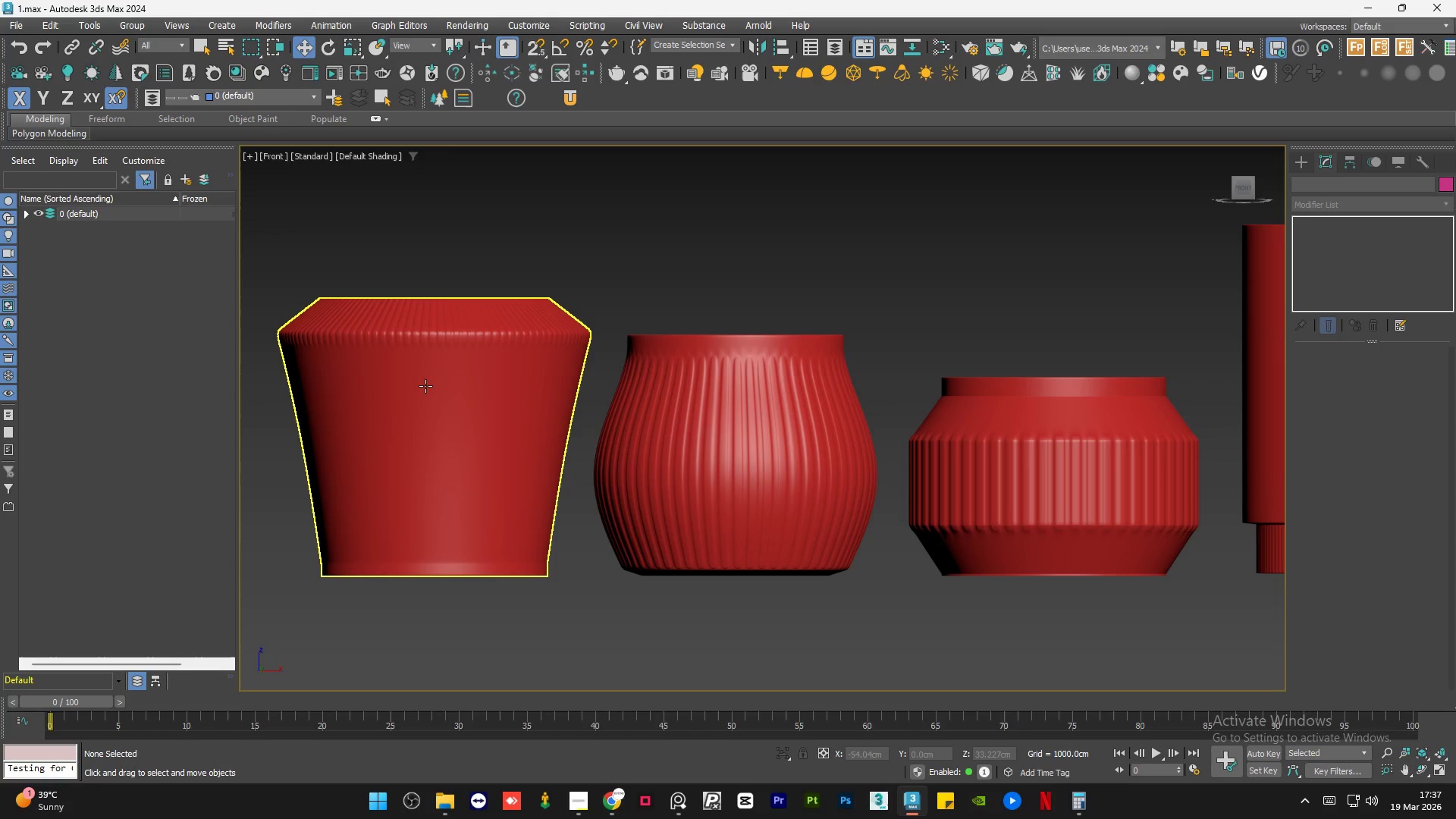 
scroll: coordinate [563, 390], scroll_direction: down, amount: 3.0
 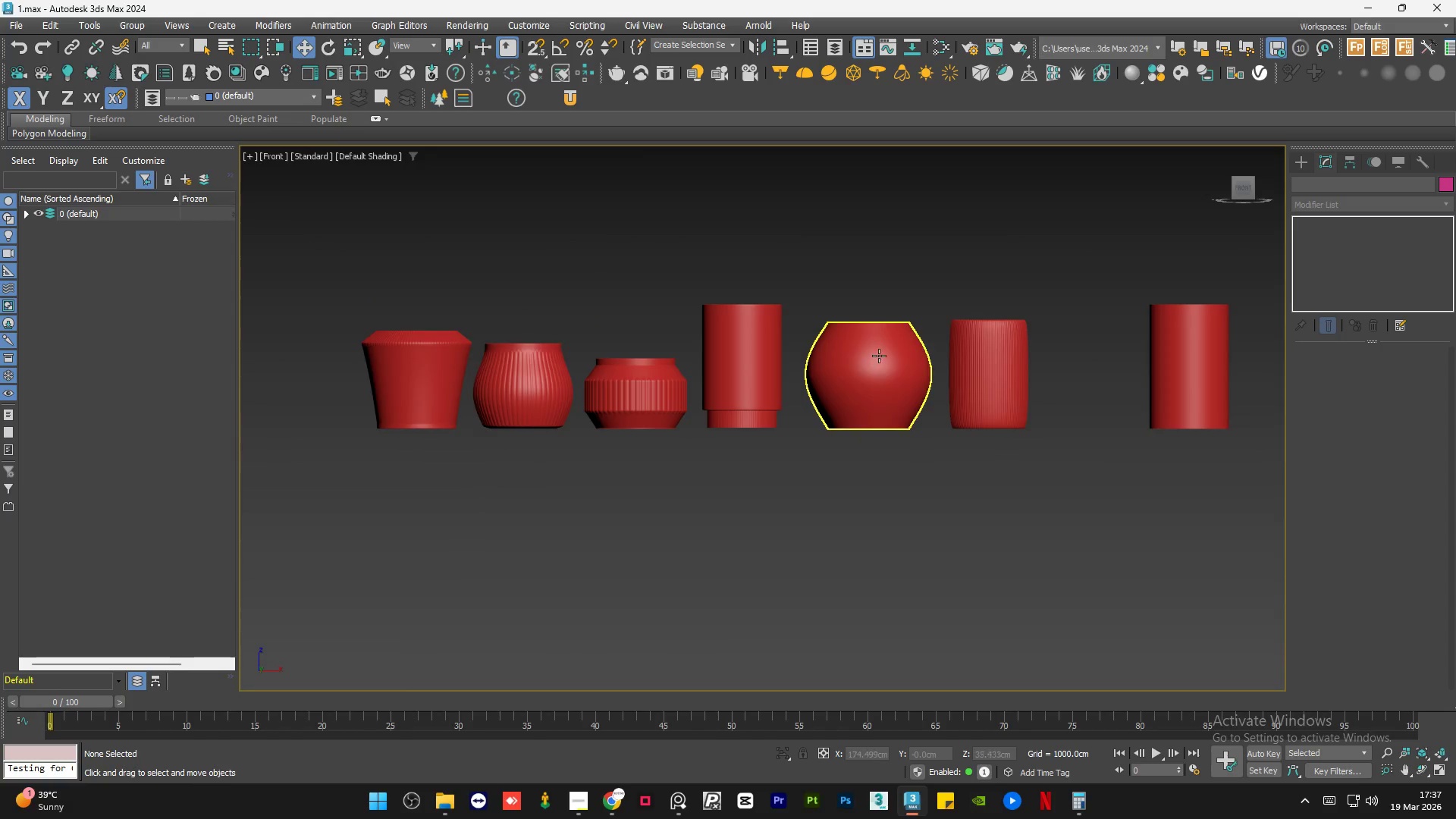 
scroll: coordinate [764, 529], scroll_direction: up, amount: 9.0
 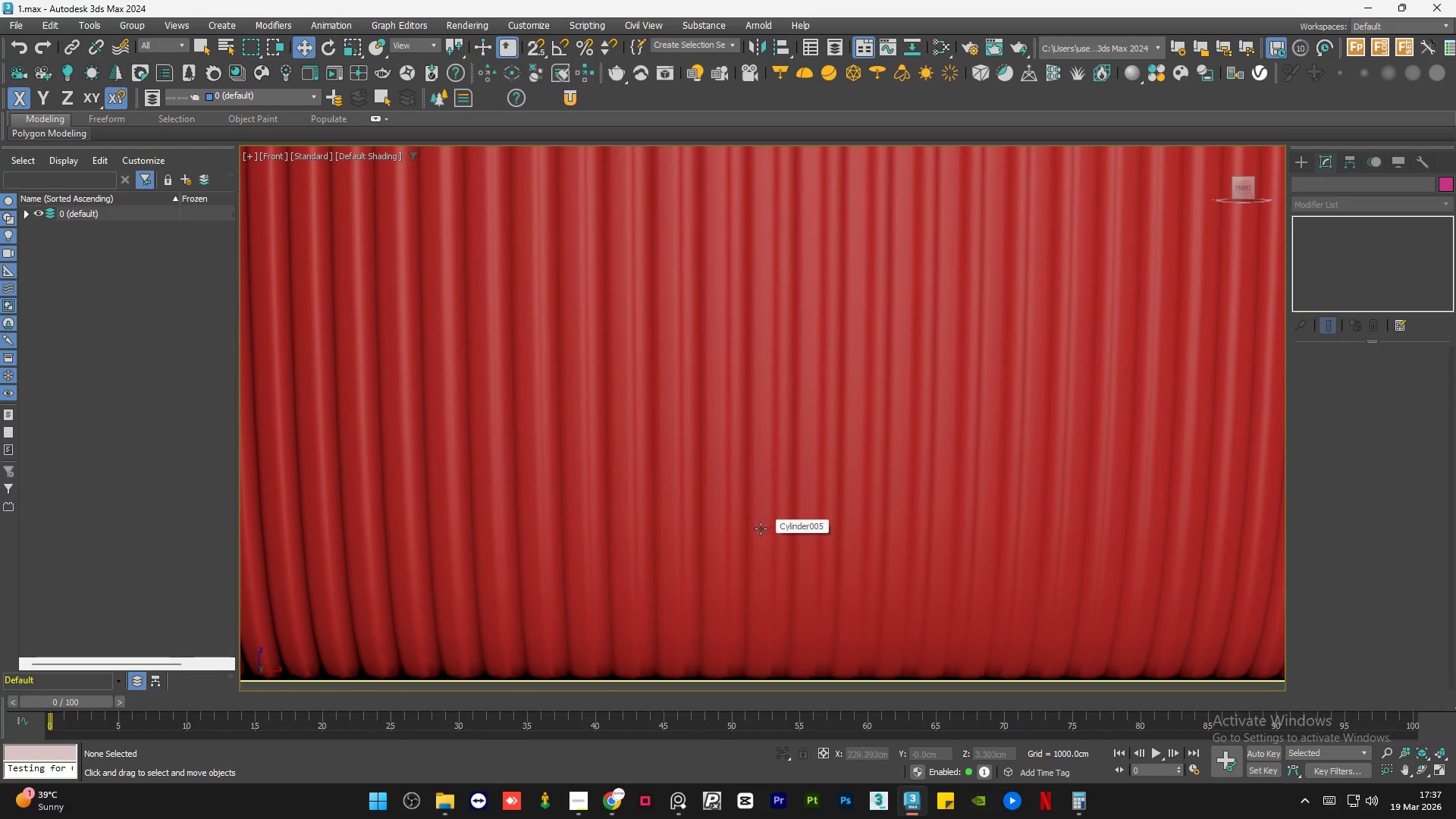 
scroll: coordinate [690, 522], scroll_direction: down, amount: 6.0
 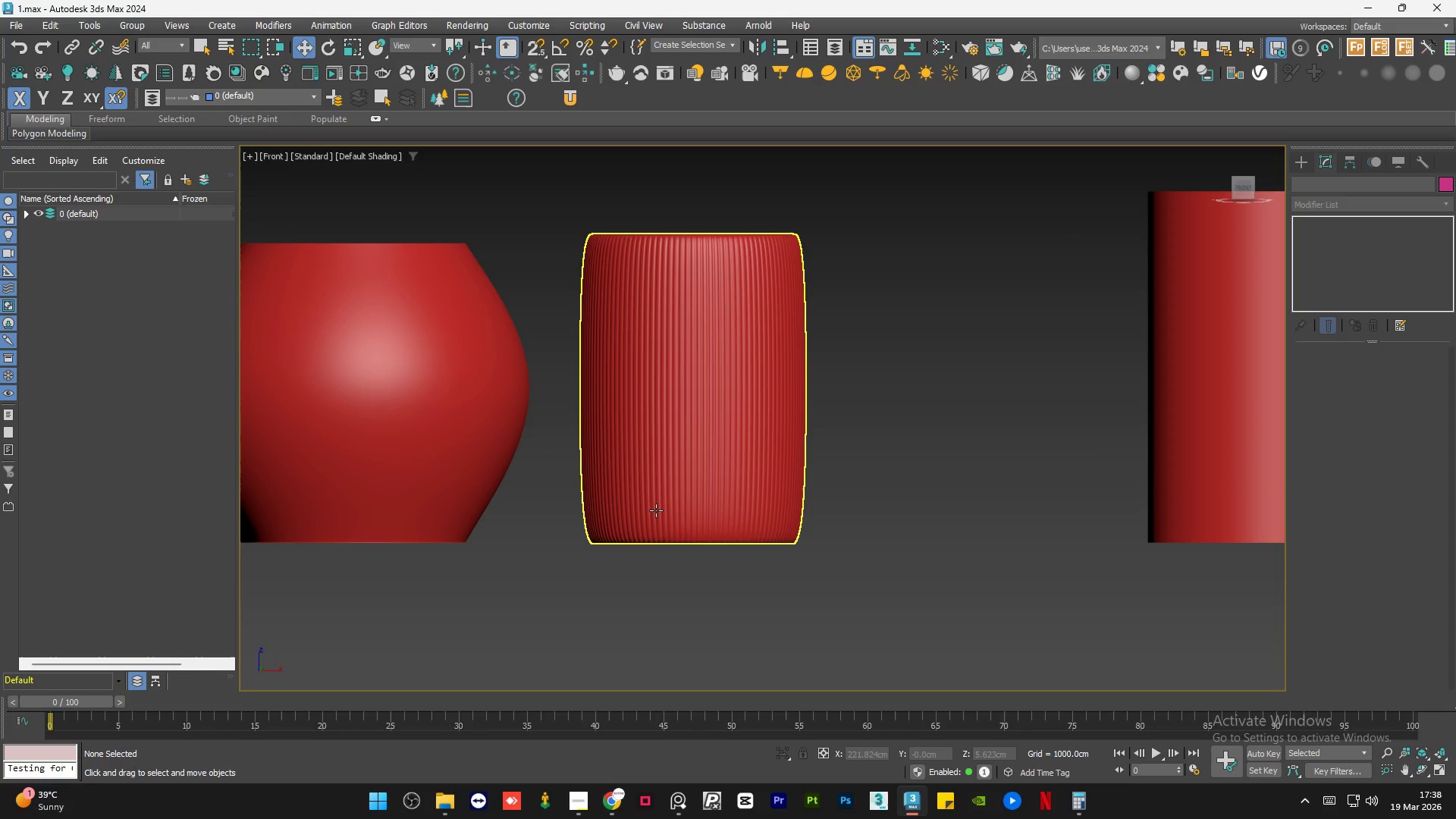 
wait(32.62)
 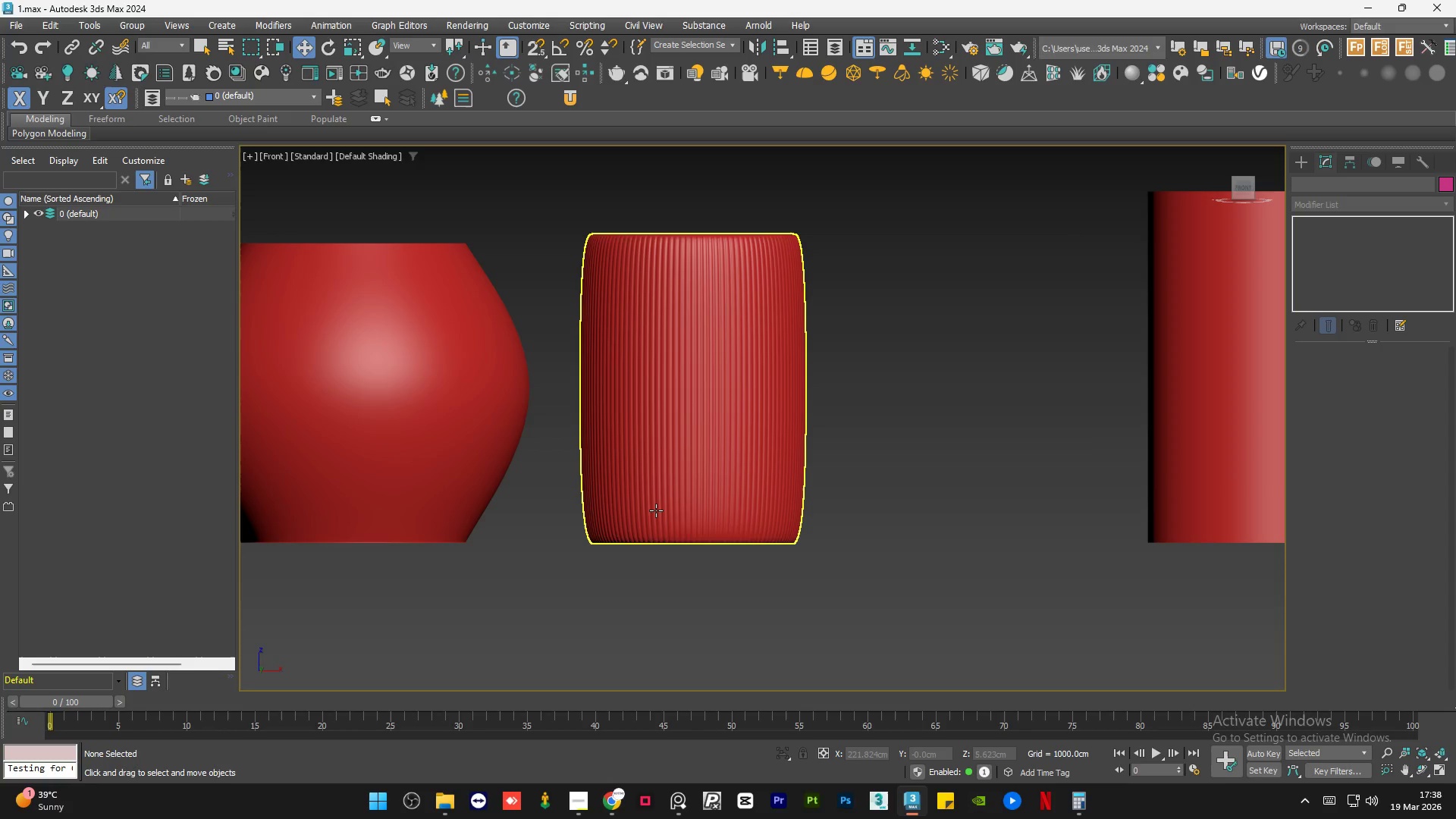 
scroll: coordinate [639, 538], scroll_direction: down, amount: 1.0
 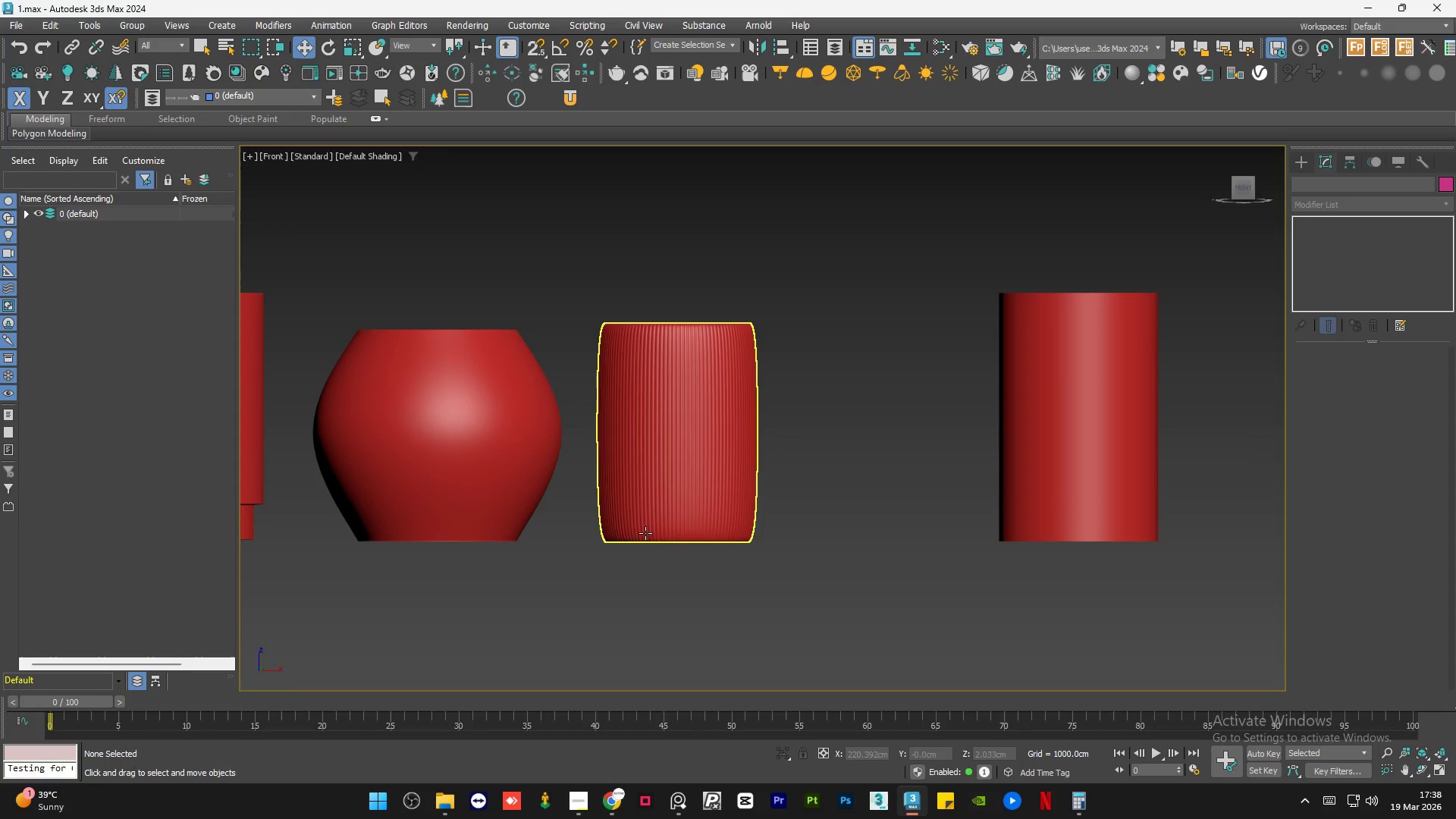 
left_click([604, 450])
 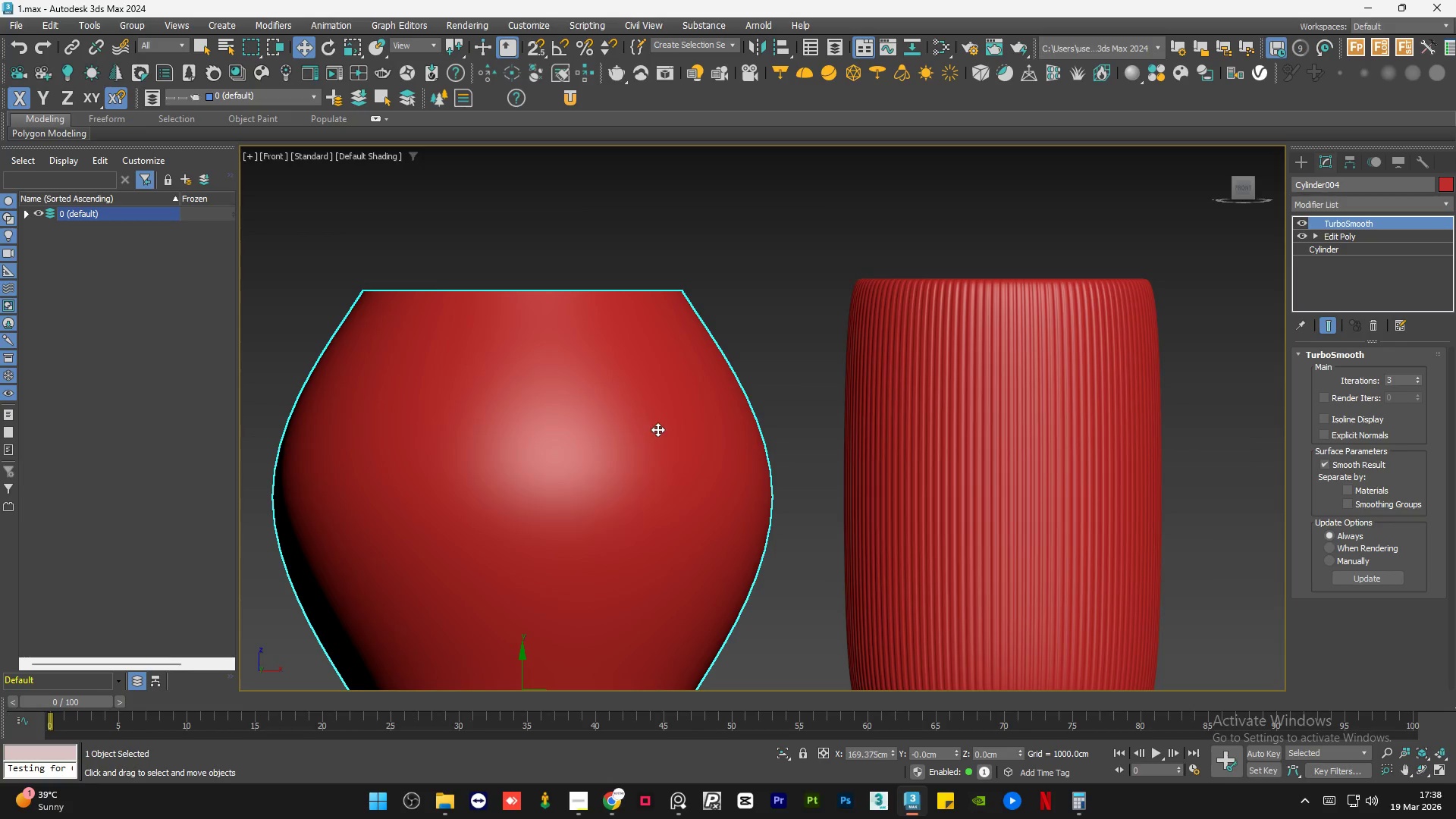 
scroll: coordinate [604, 450], scroll_direction: up, amount: 2.0
 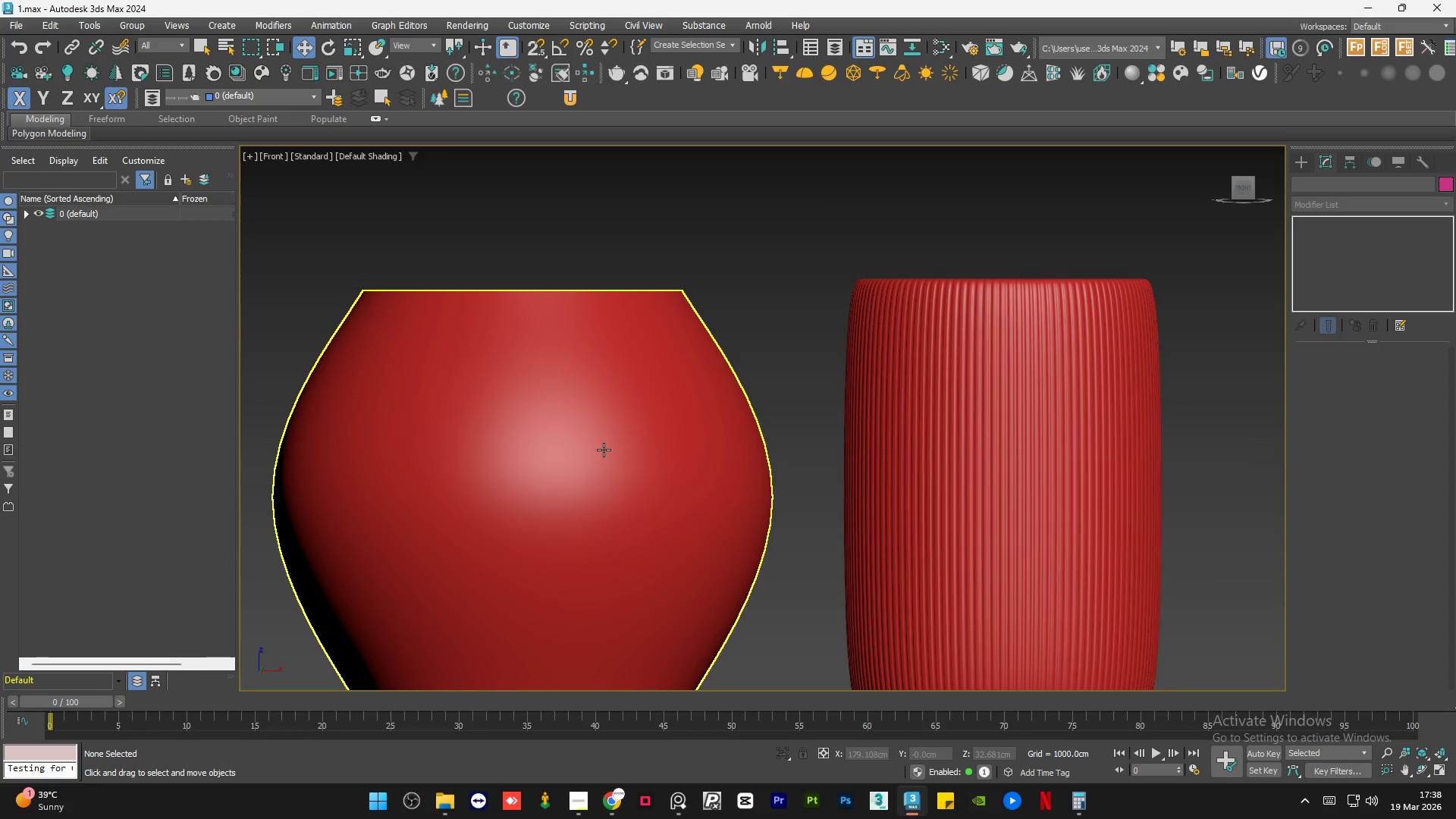 
scroll: coordinate [657, 429], scroll_direction: down, amount: 2.0
 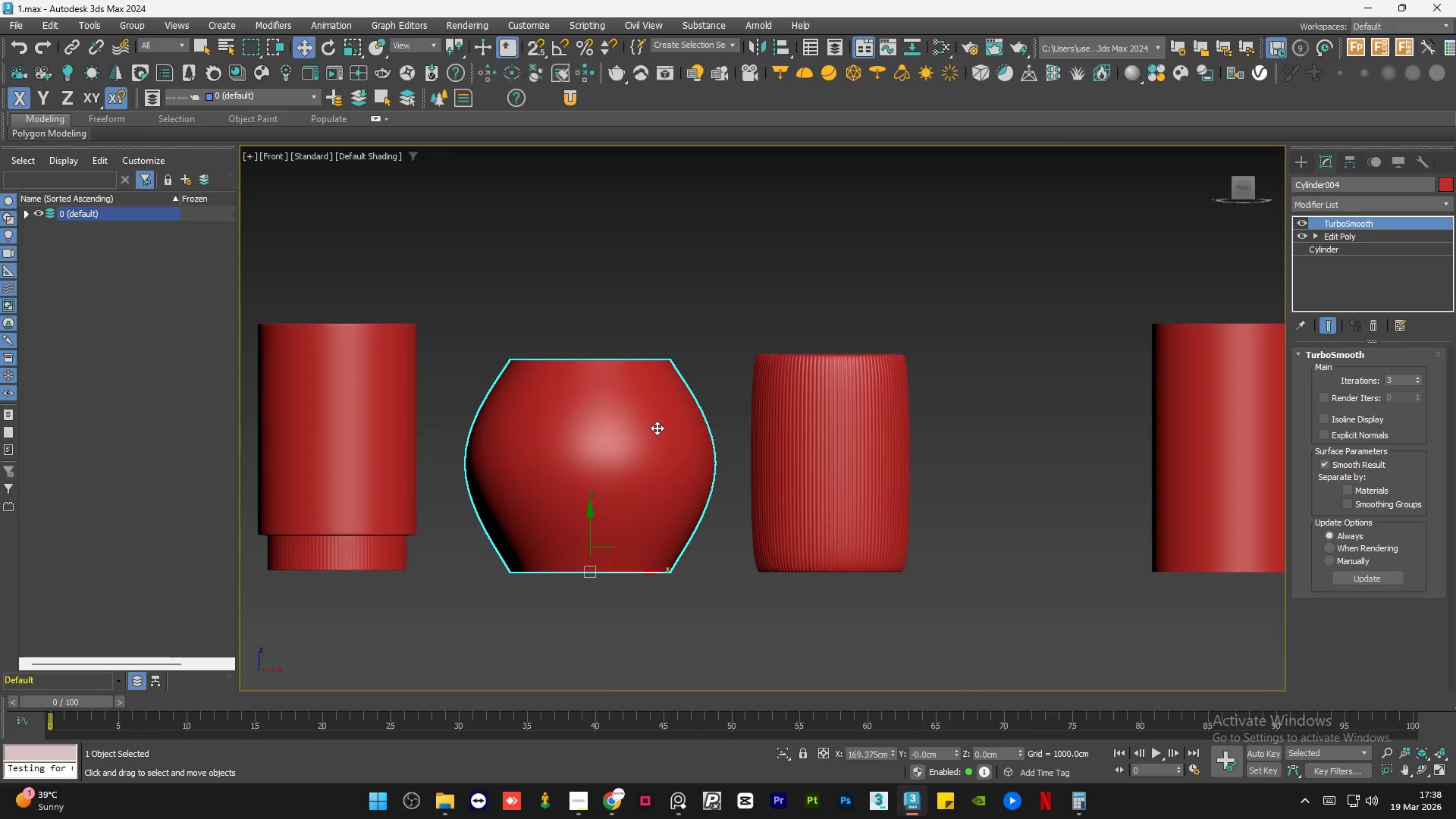 
key(F4)
 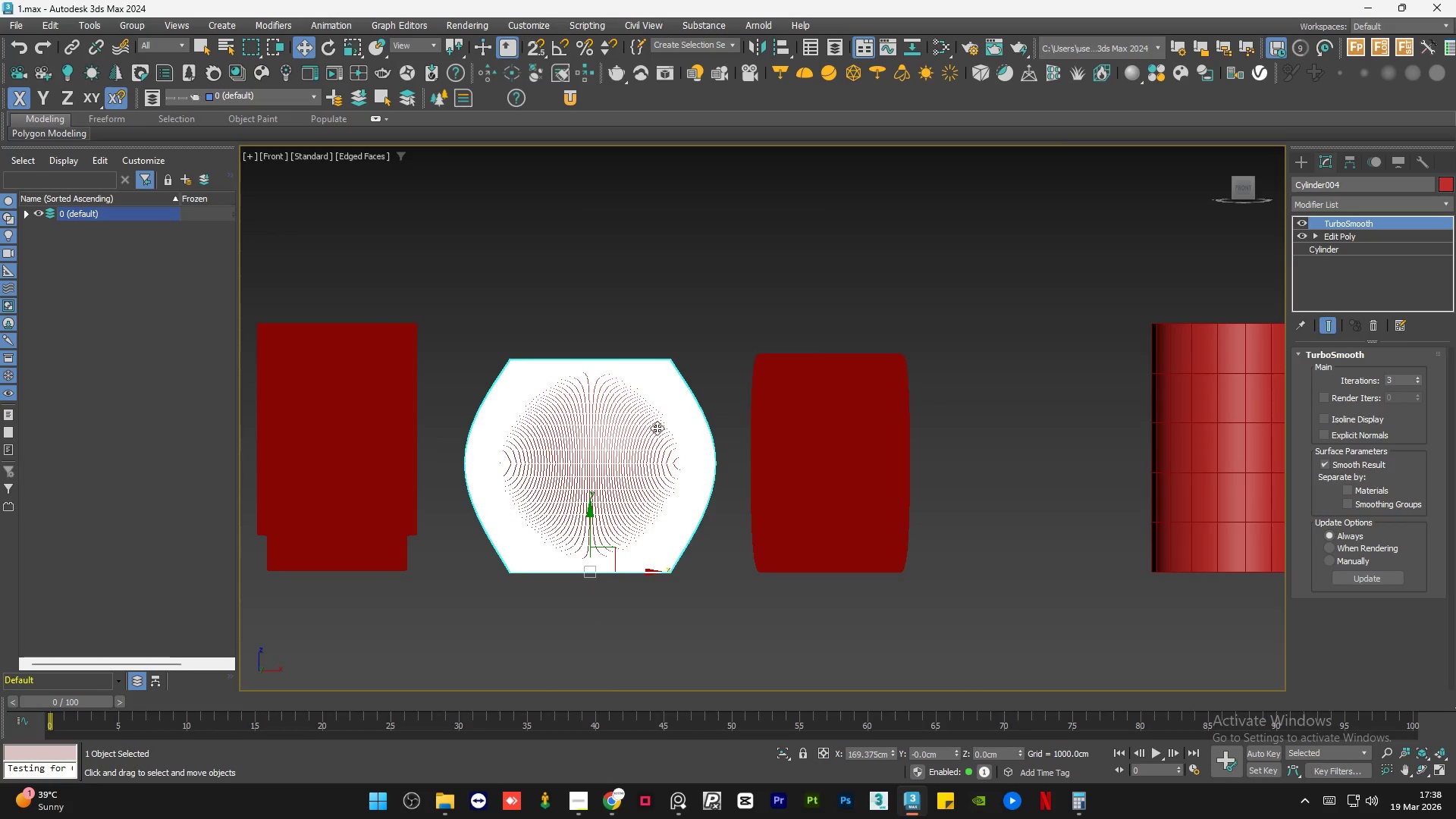 
hold_key(key=AltLeft, duration=0.61)
 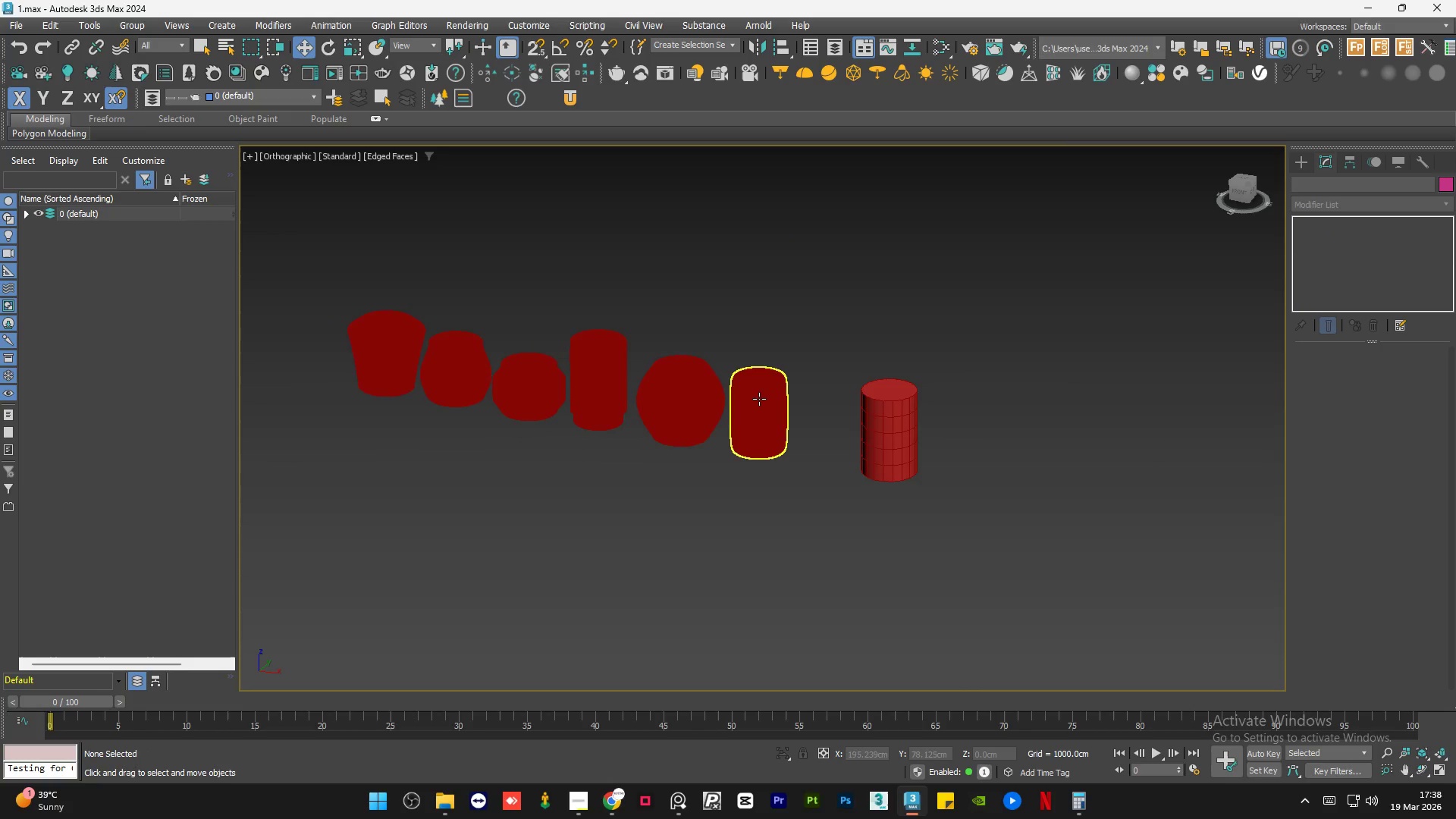 
scroll: coordinate [733, 365], scroll_direction: down, amount: 3.0
 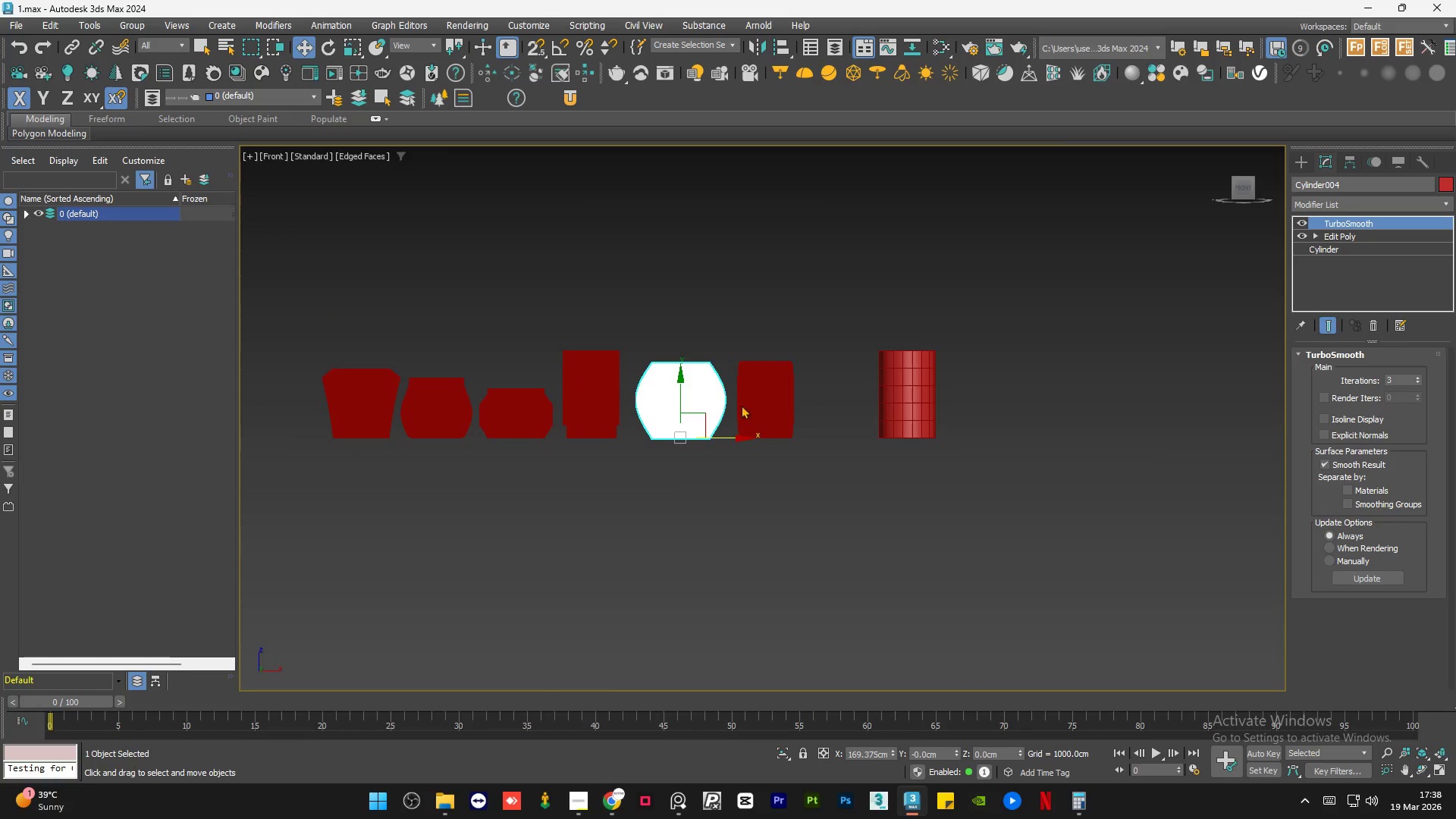 
scroll: coordinate [770, 375], scroll_direction: up, amount: 6.0
 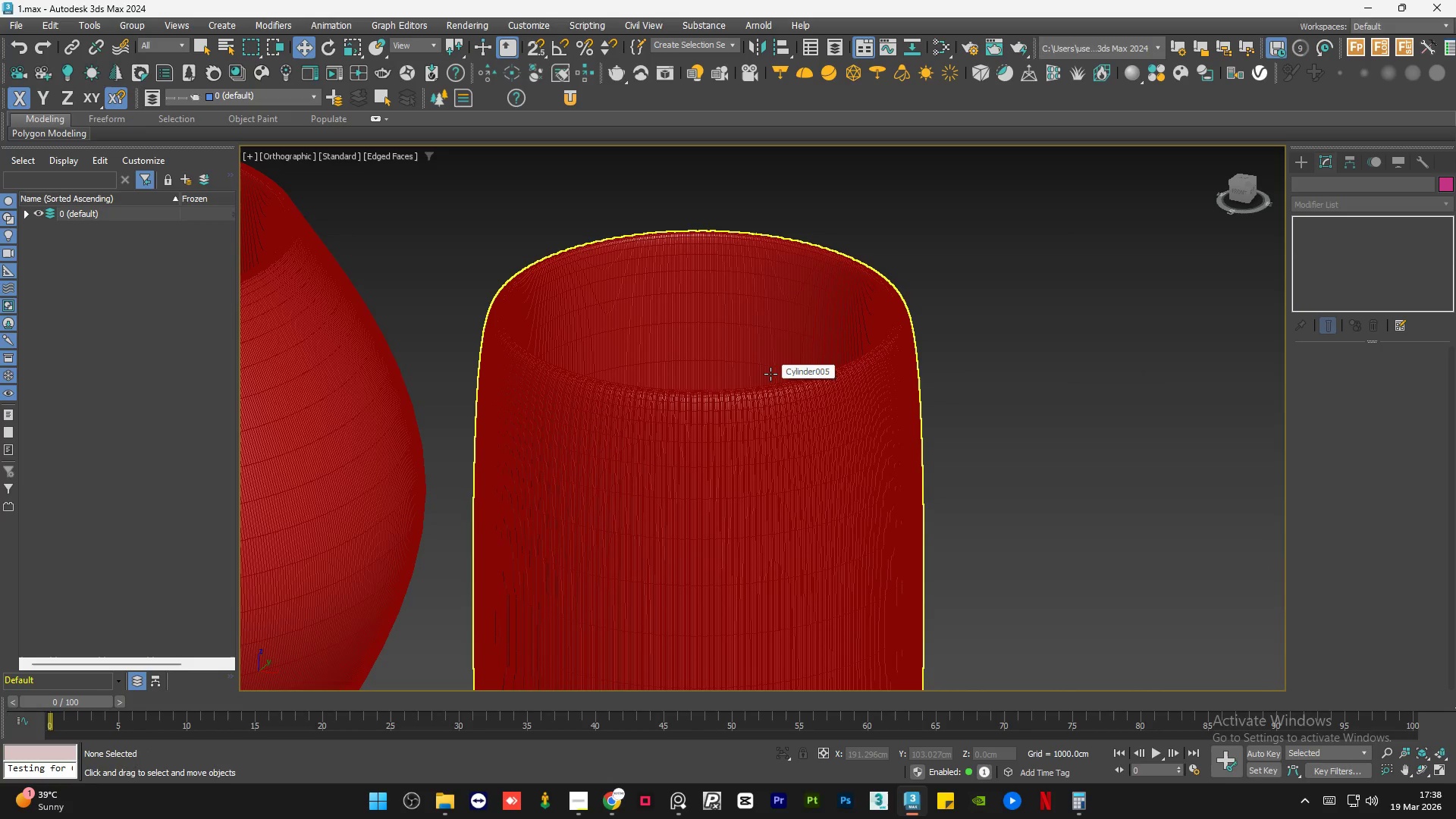 
key(F4)
 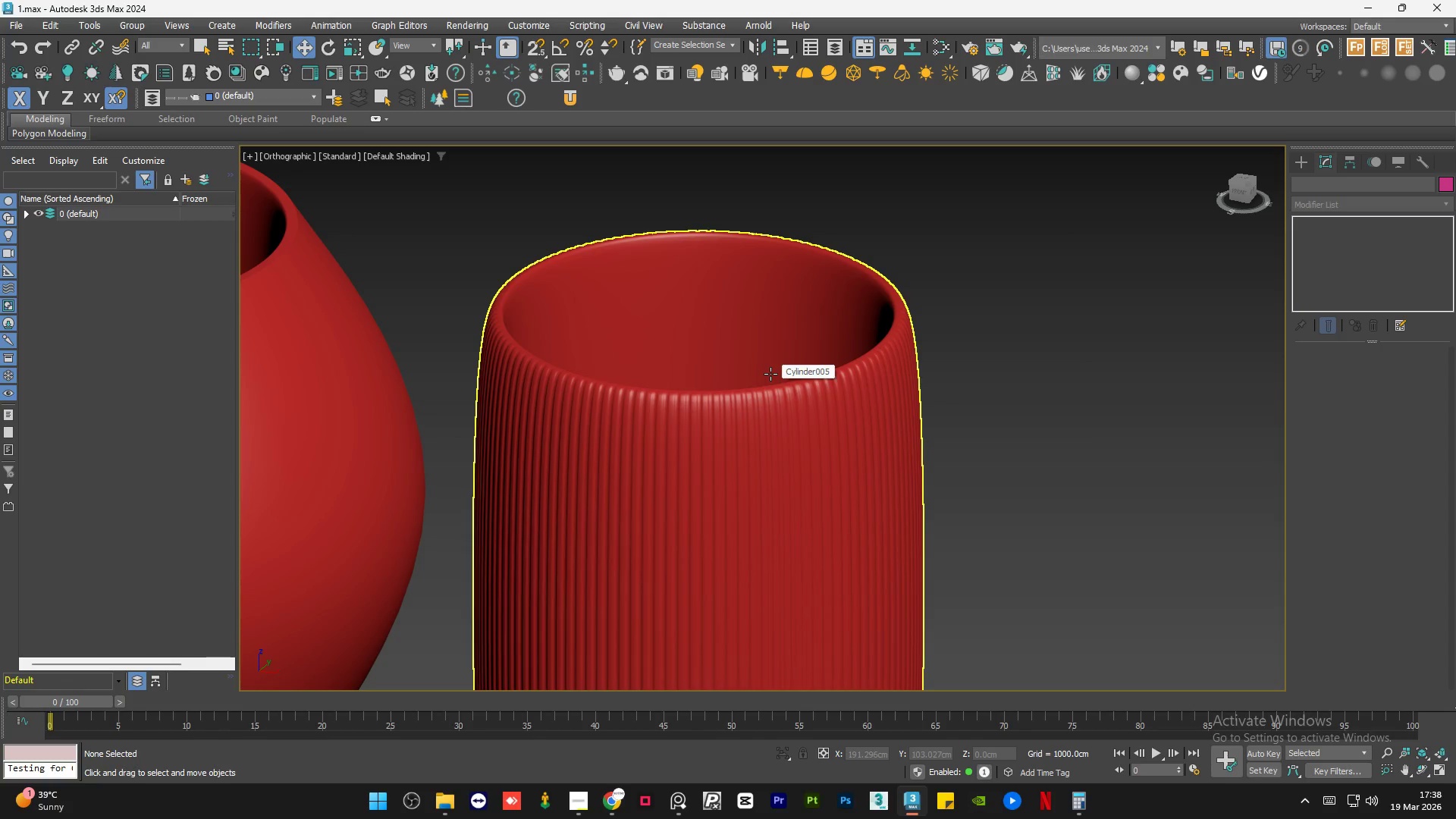 
key(F4)
 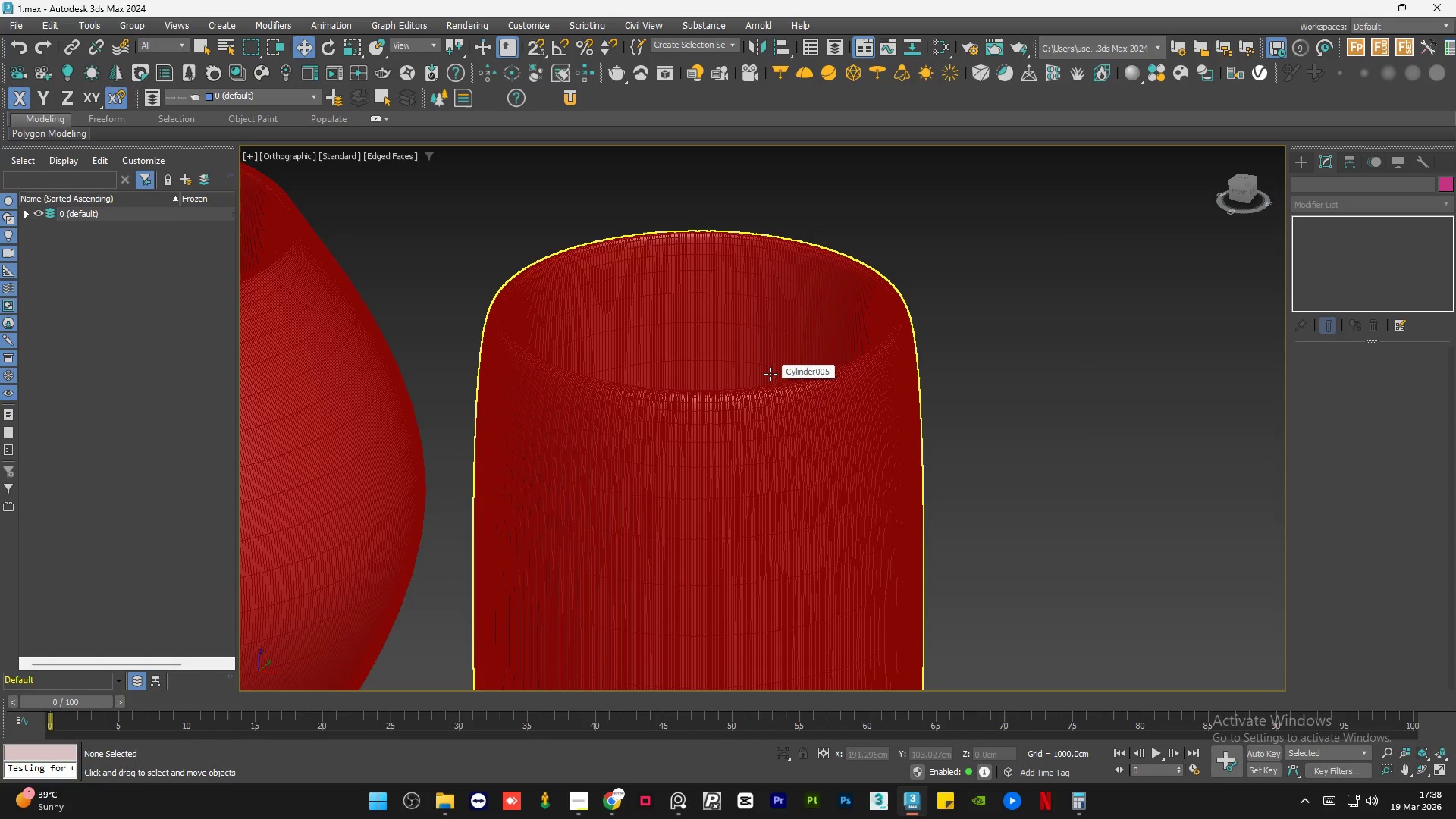 
key(F4)
 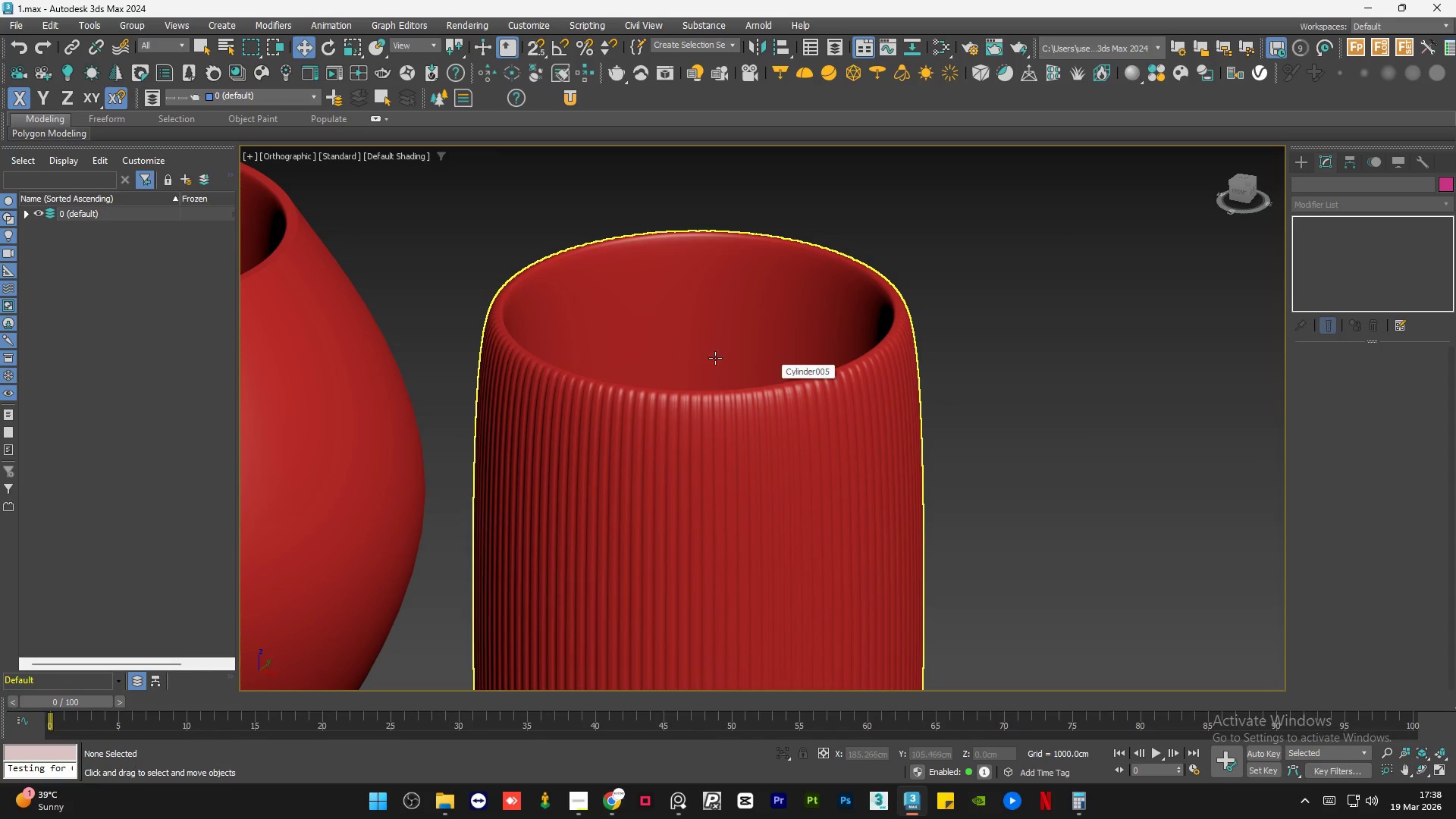 
key(F4)
 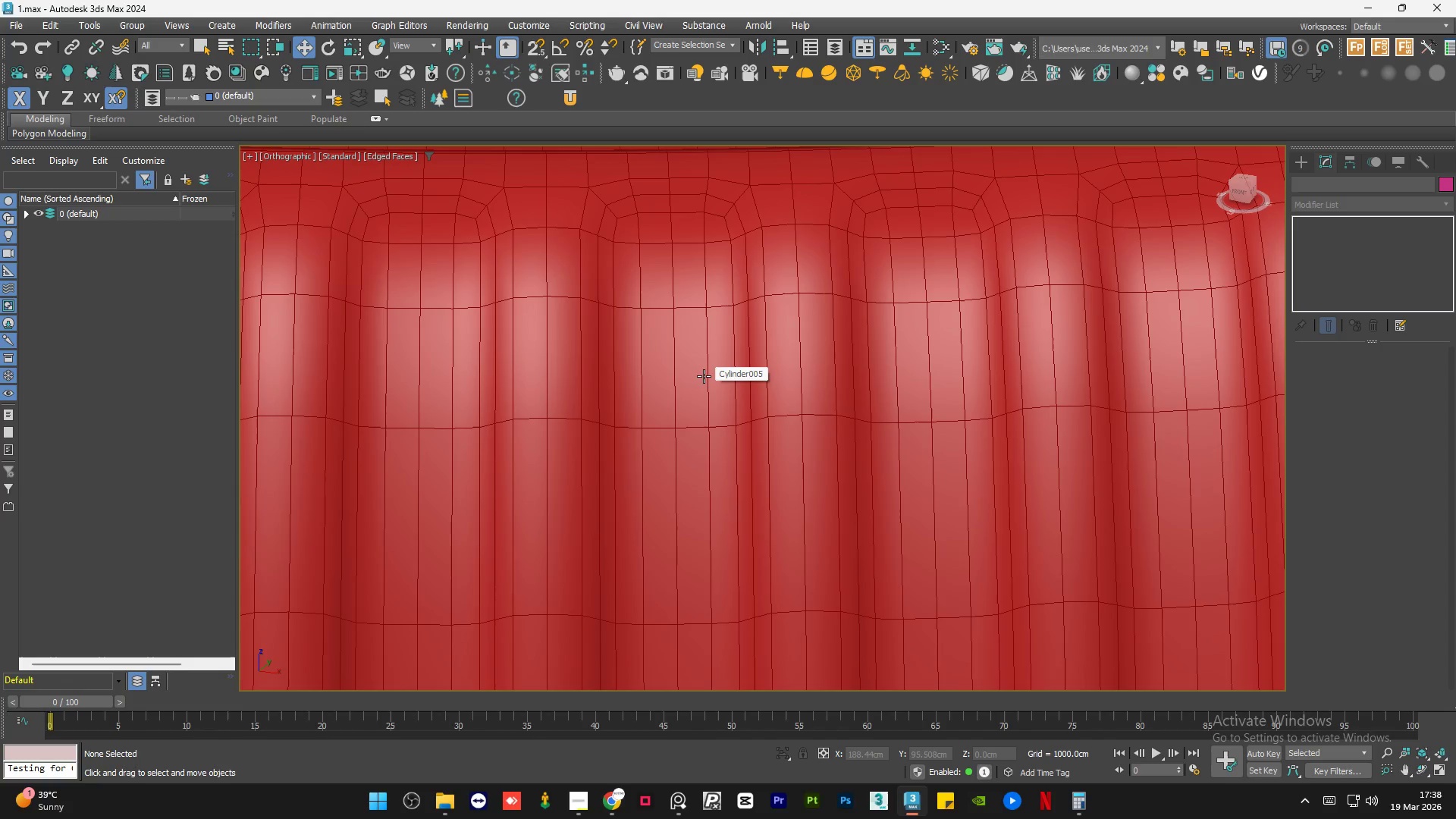 
scroll: coordinate [704, 376], scroll_direction: up, amount: 9.0
 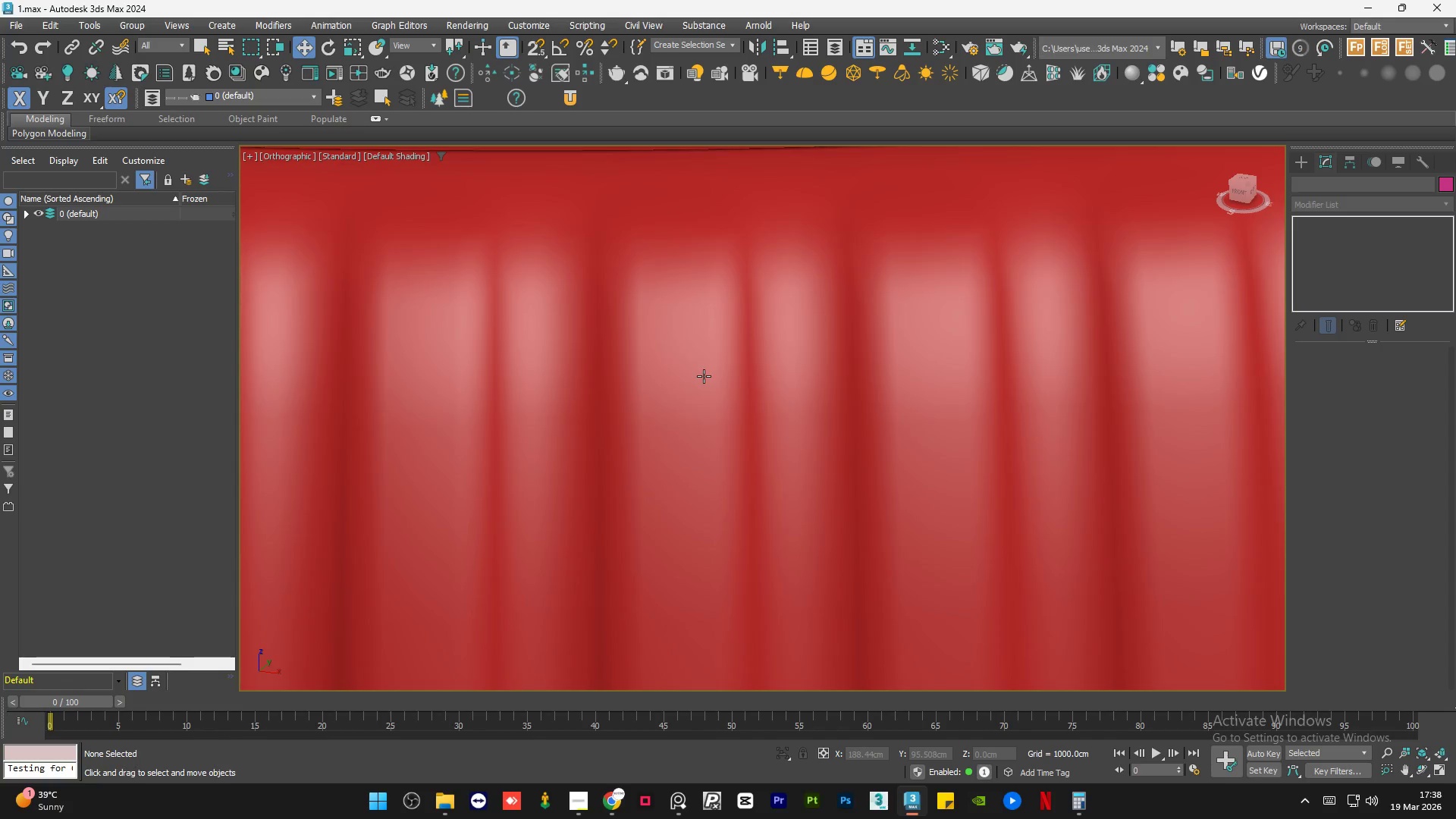 
key(F4)
 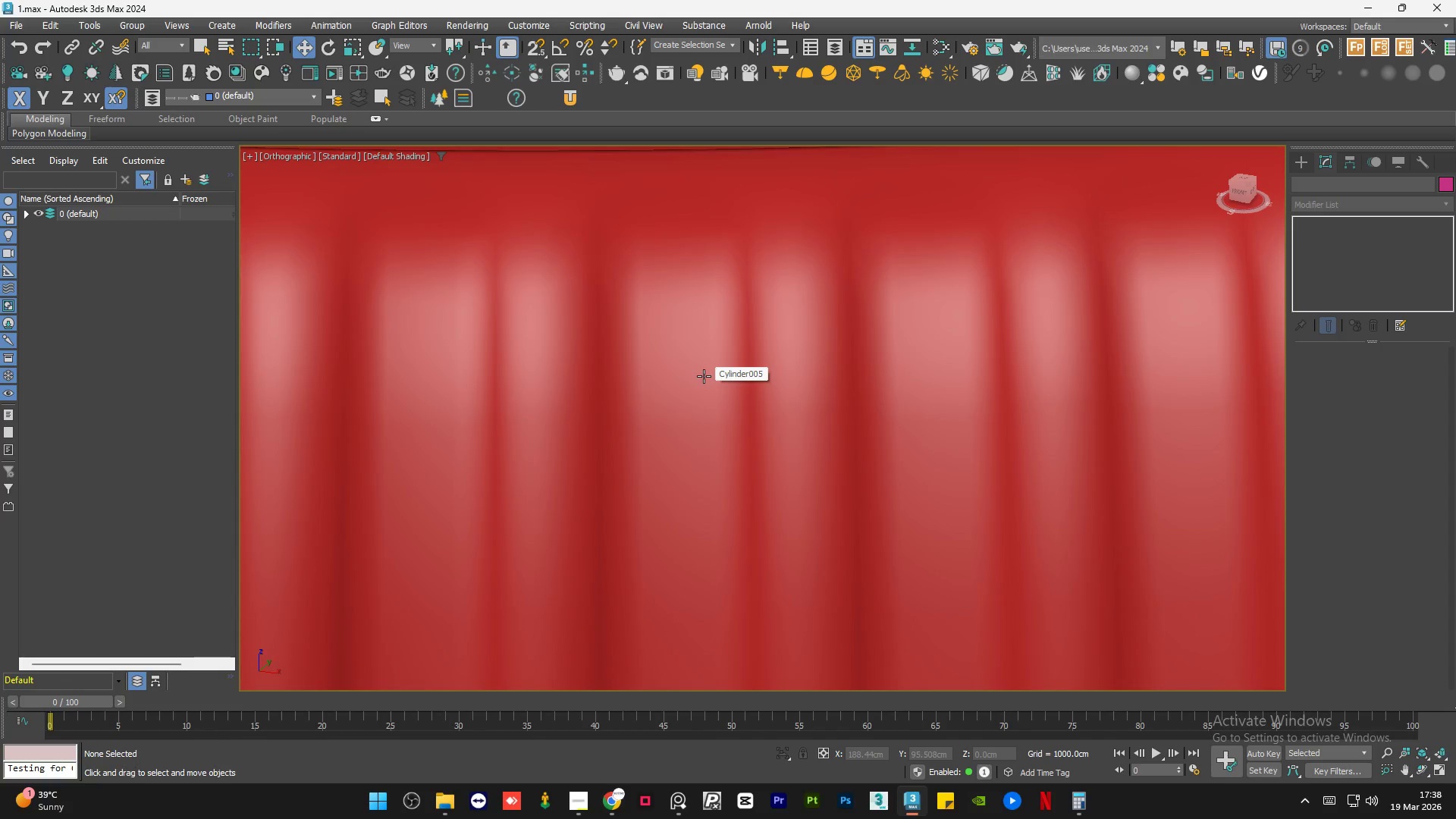 
scroll: coordinate [704, 376], scroll_direction: down, amount: 12.0
 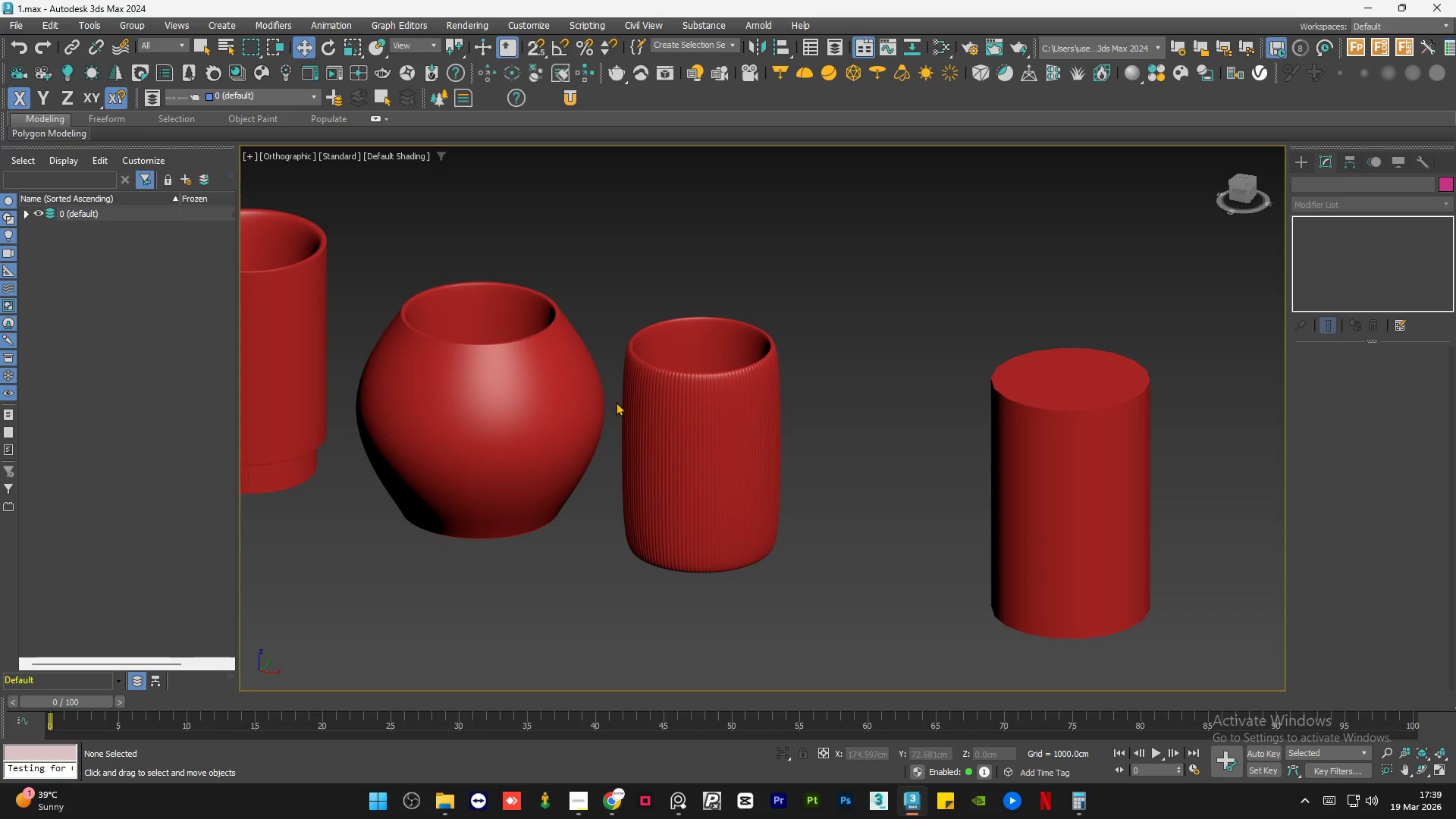 
wait(53.38)
 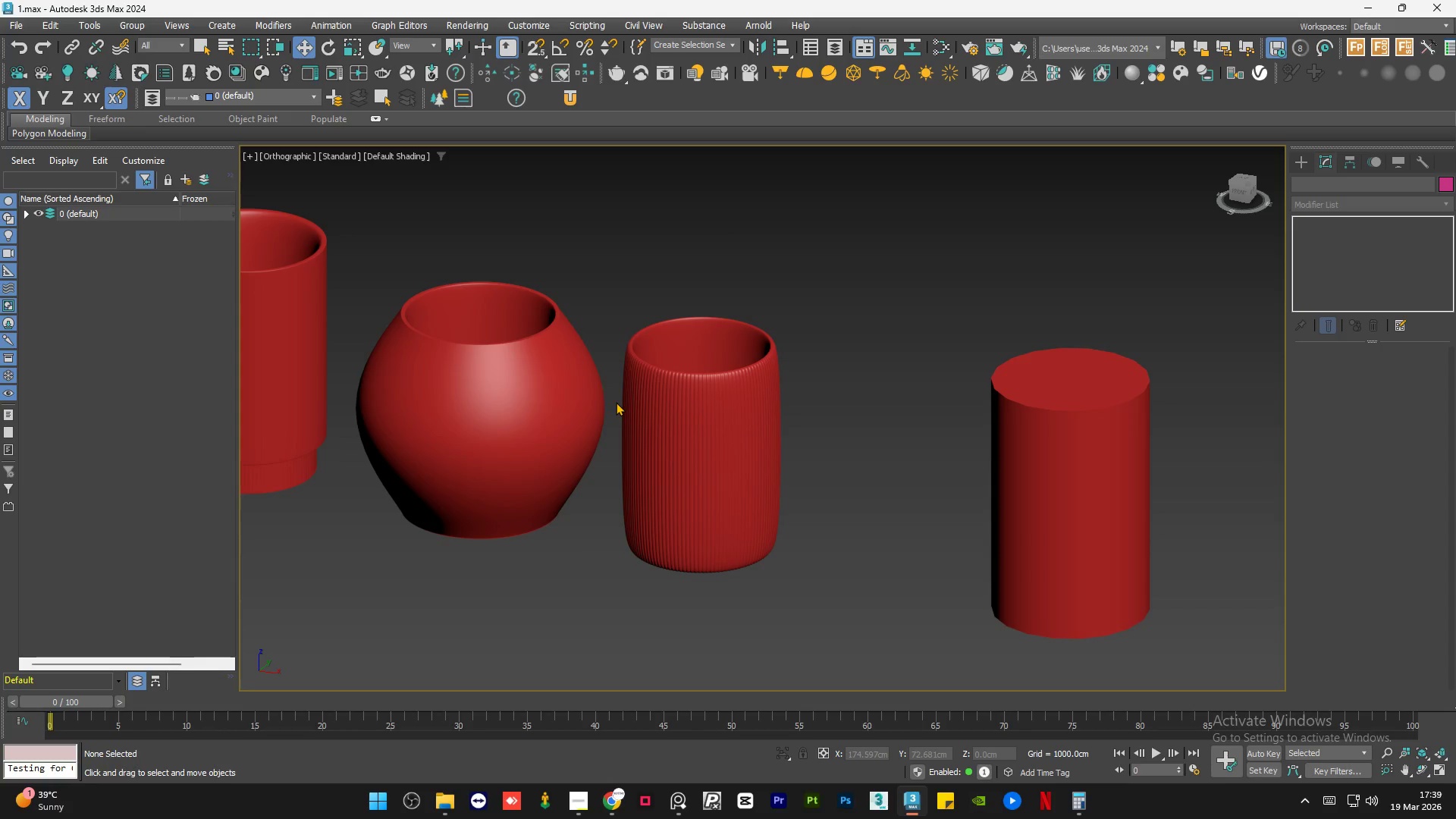 
scroll: coordinate [717, 449], scroll_direction: down, amount: 4.0
 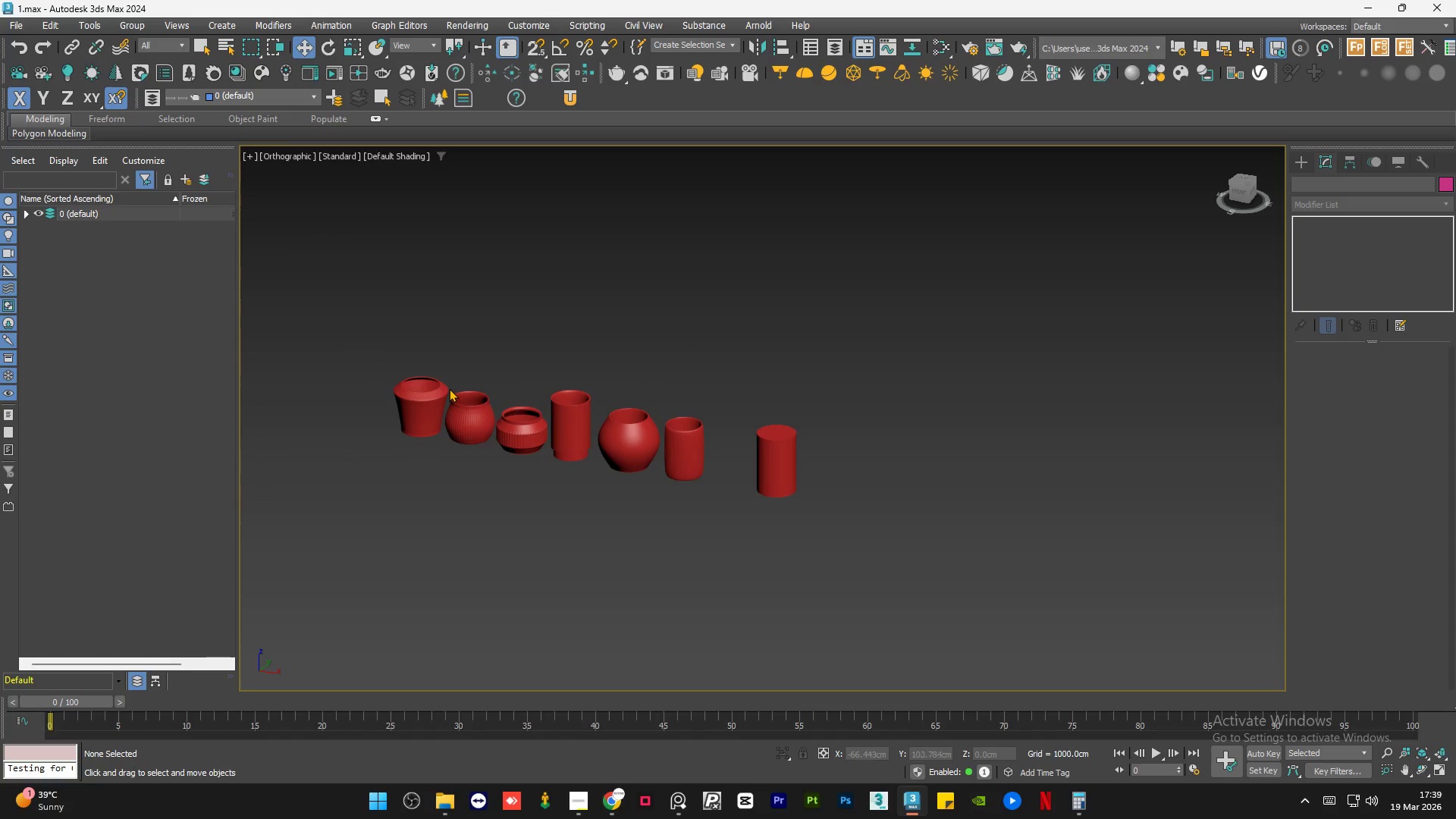 
scroll: coordinate [516, 410], scroll_direction: up, amount: 5.0
 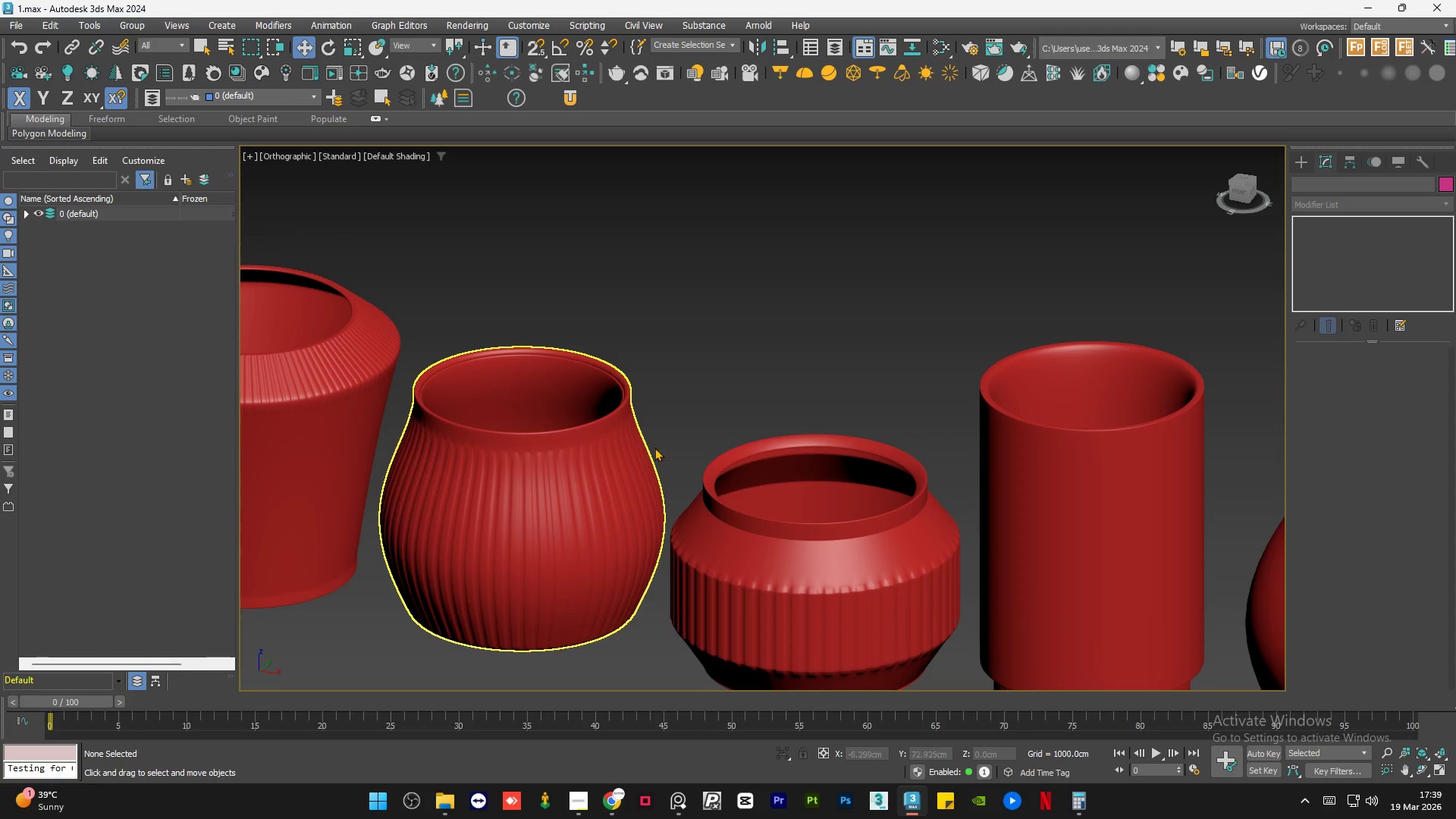 
left_click([680, 373])
 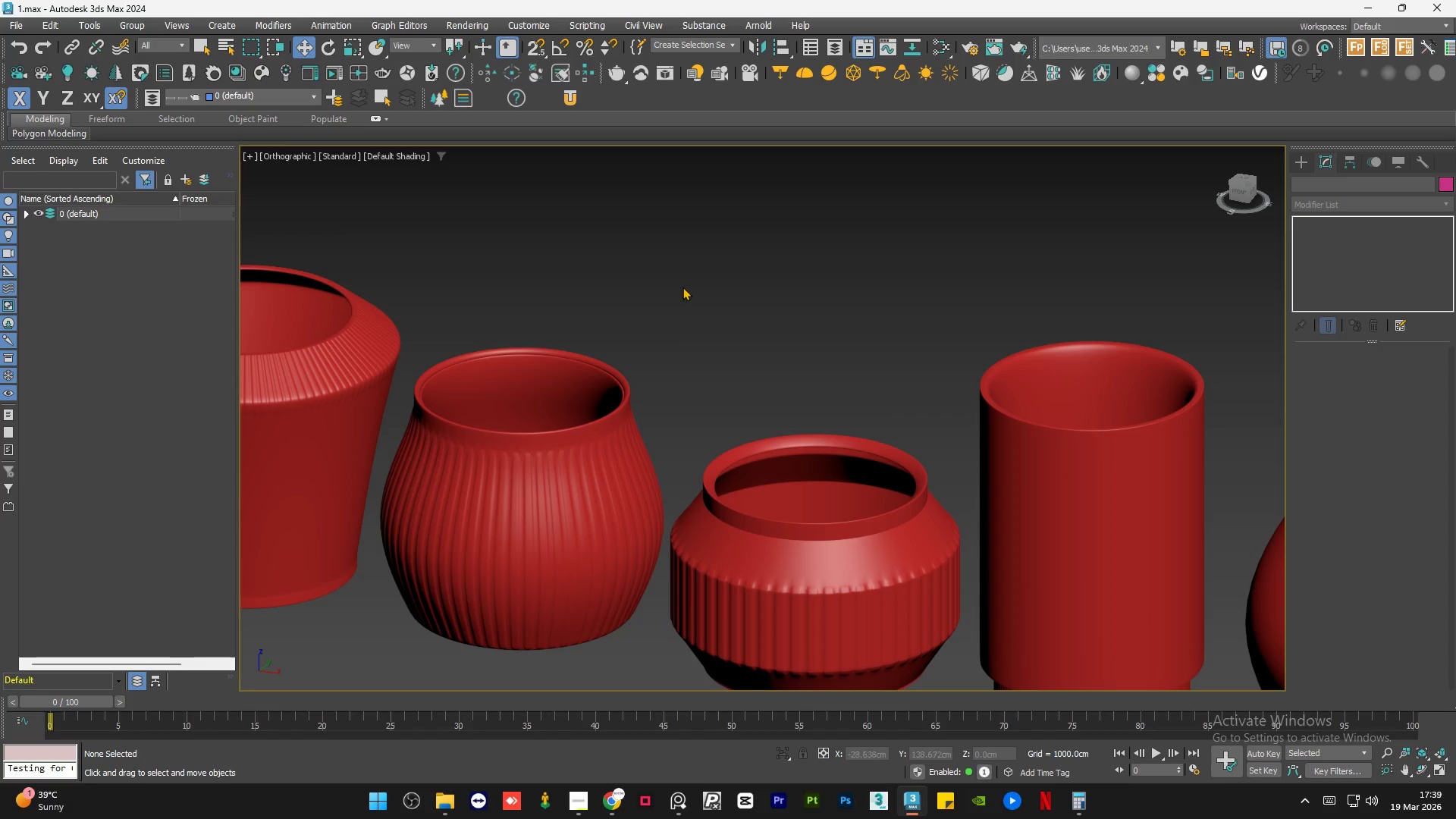 
left_click_drag(start_coordinate=[681, 282], to_coordinate=[529, 514])
 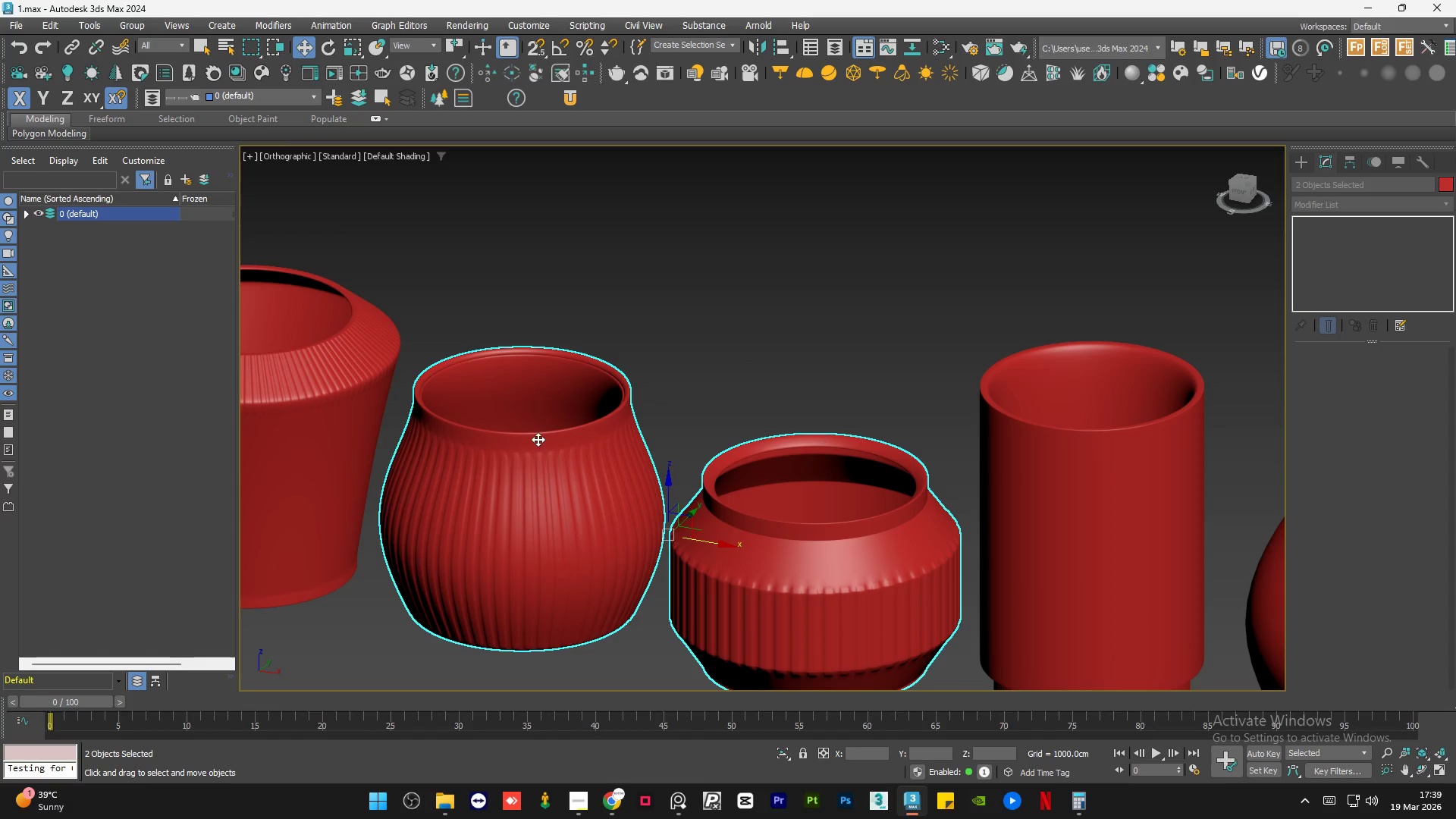 
scroll: coordinate [534, 440], scroll_direction: down, amount: 3.0
 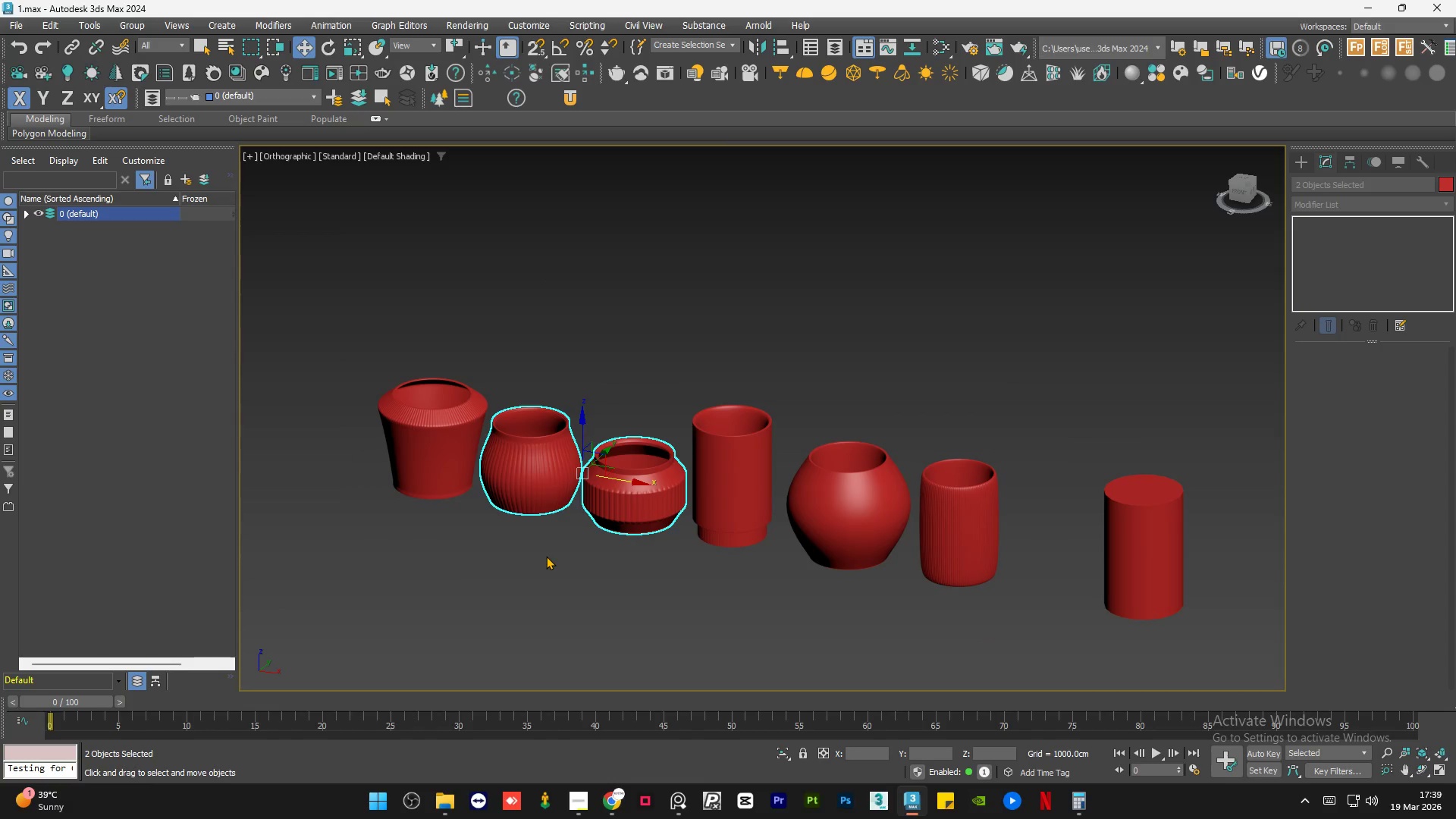 
left_click([546, 556])
 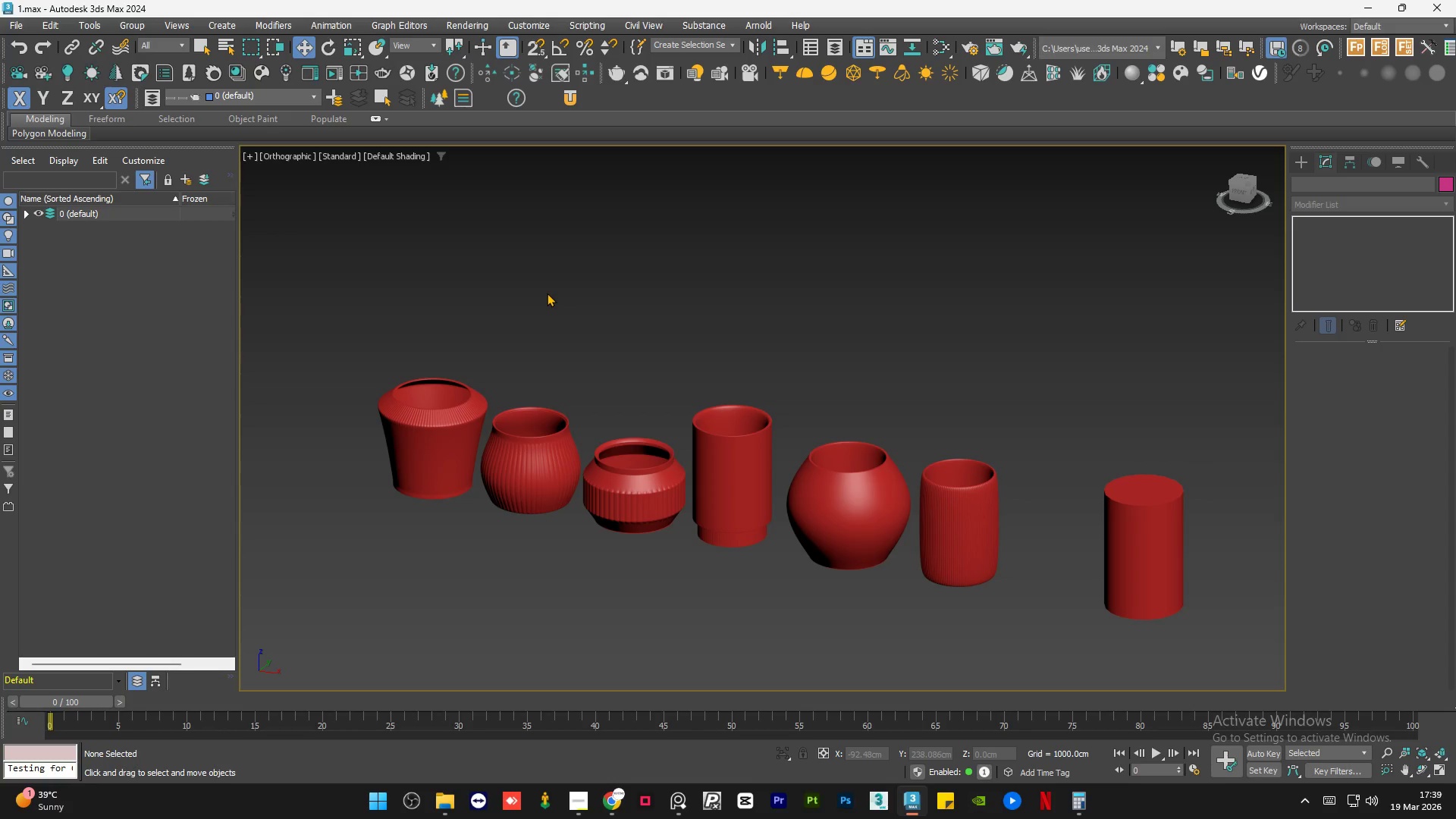 
wait(22.41)
 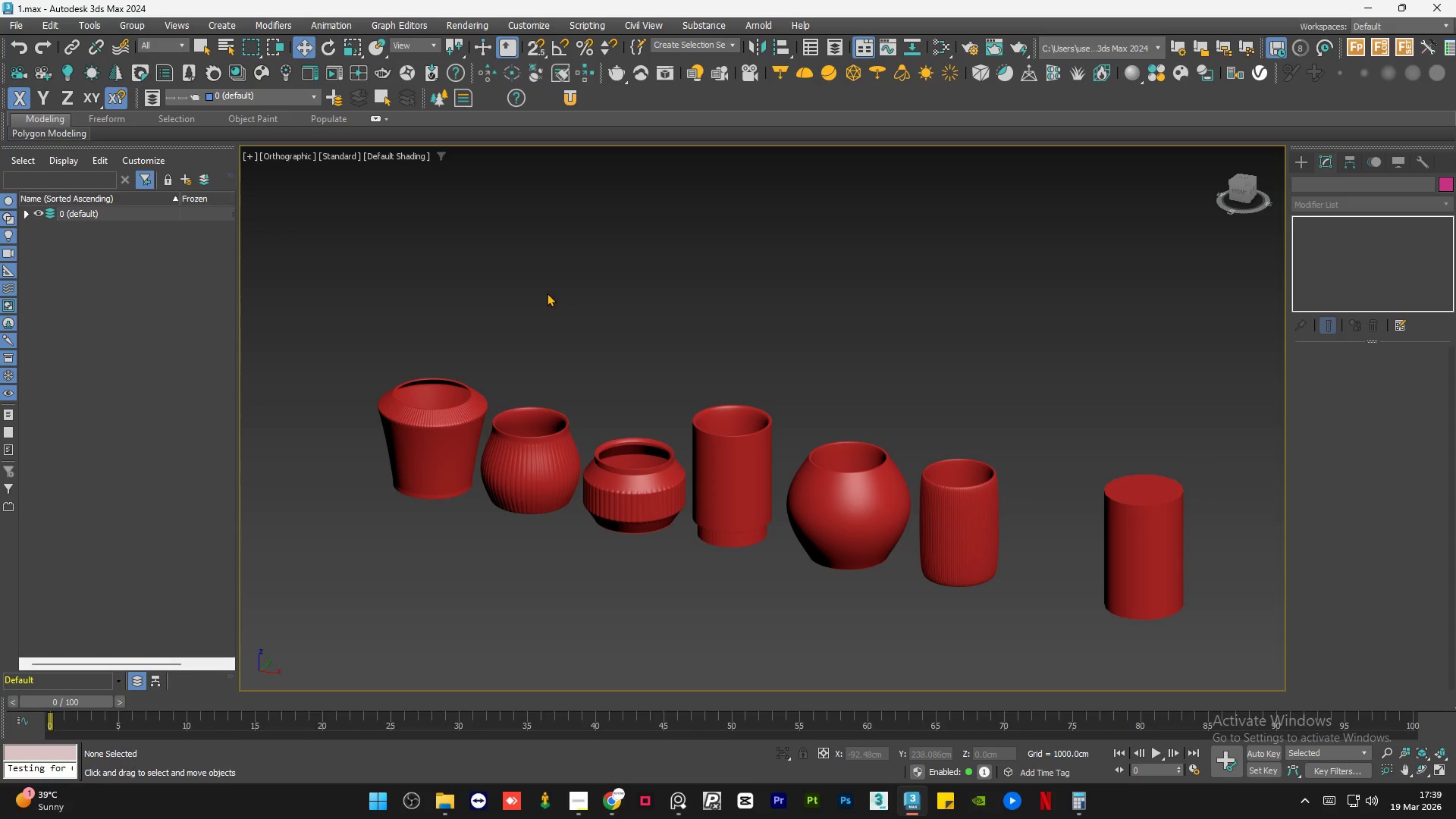 
double_click([359, 308])
 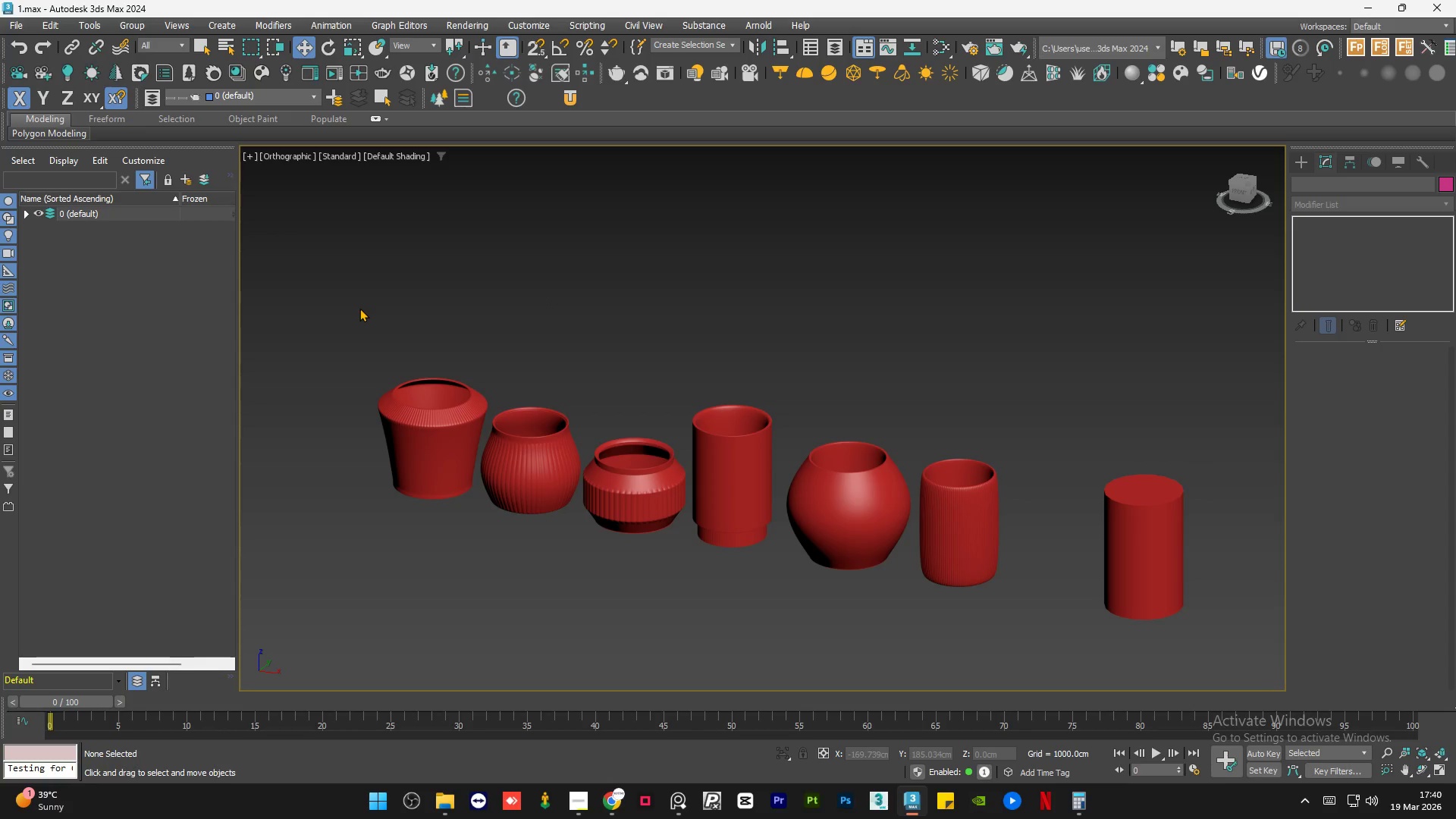 
triple_click([359, 308])
 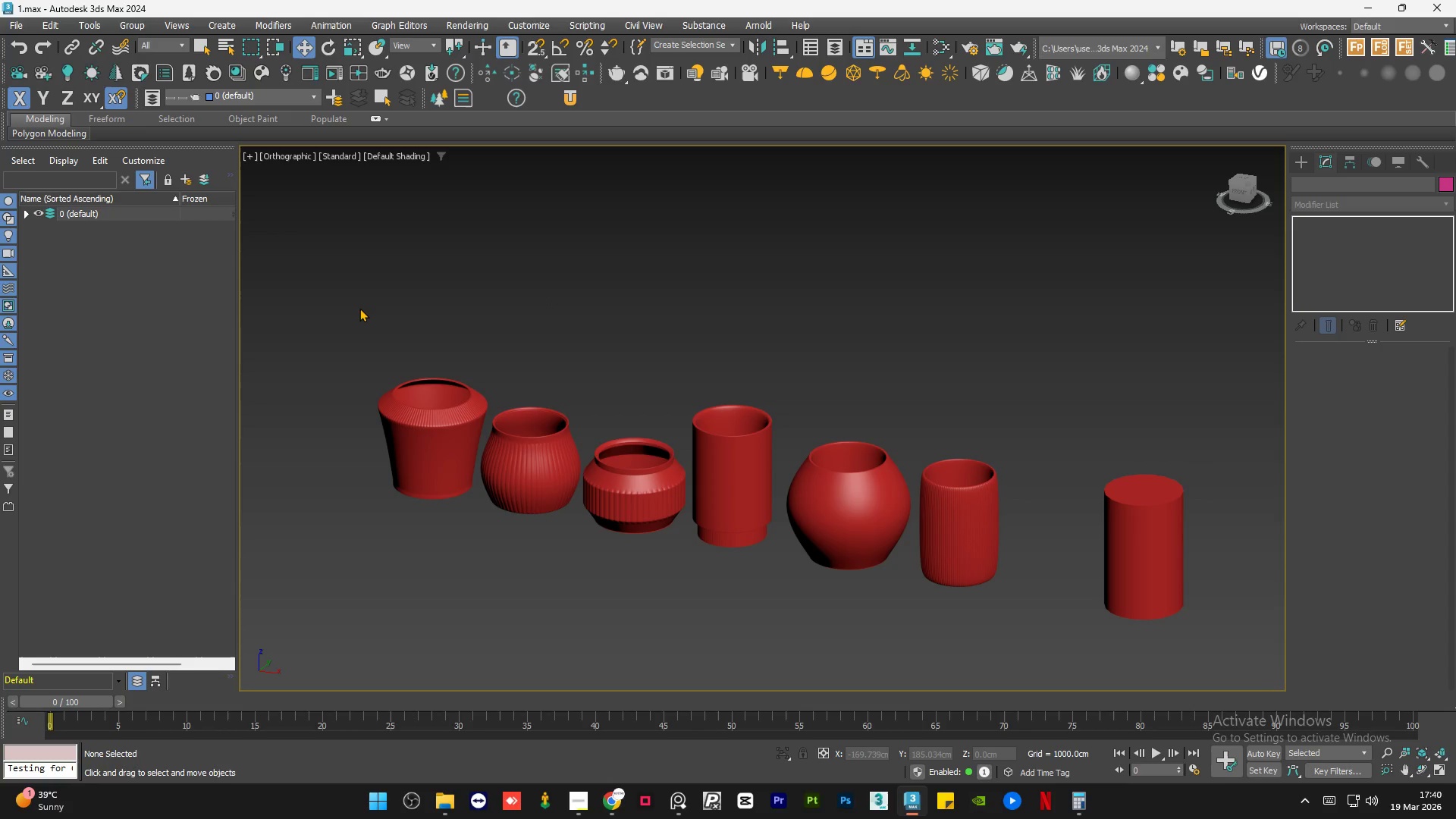 
triple_click([359, 308])
 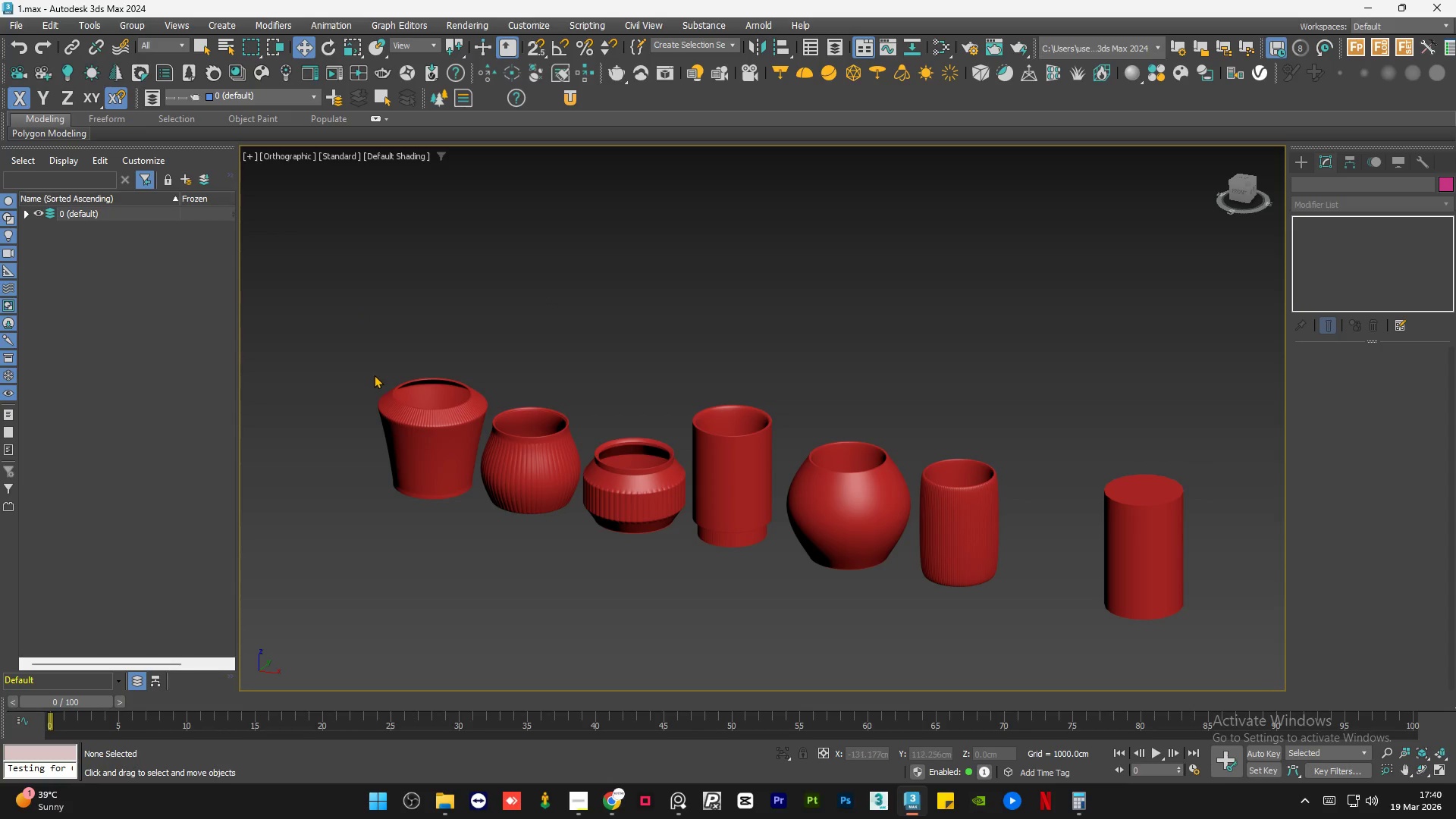 
scroll: coordinate [467, 406], scroll_direction: up, amount: 3.0
 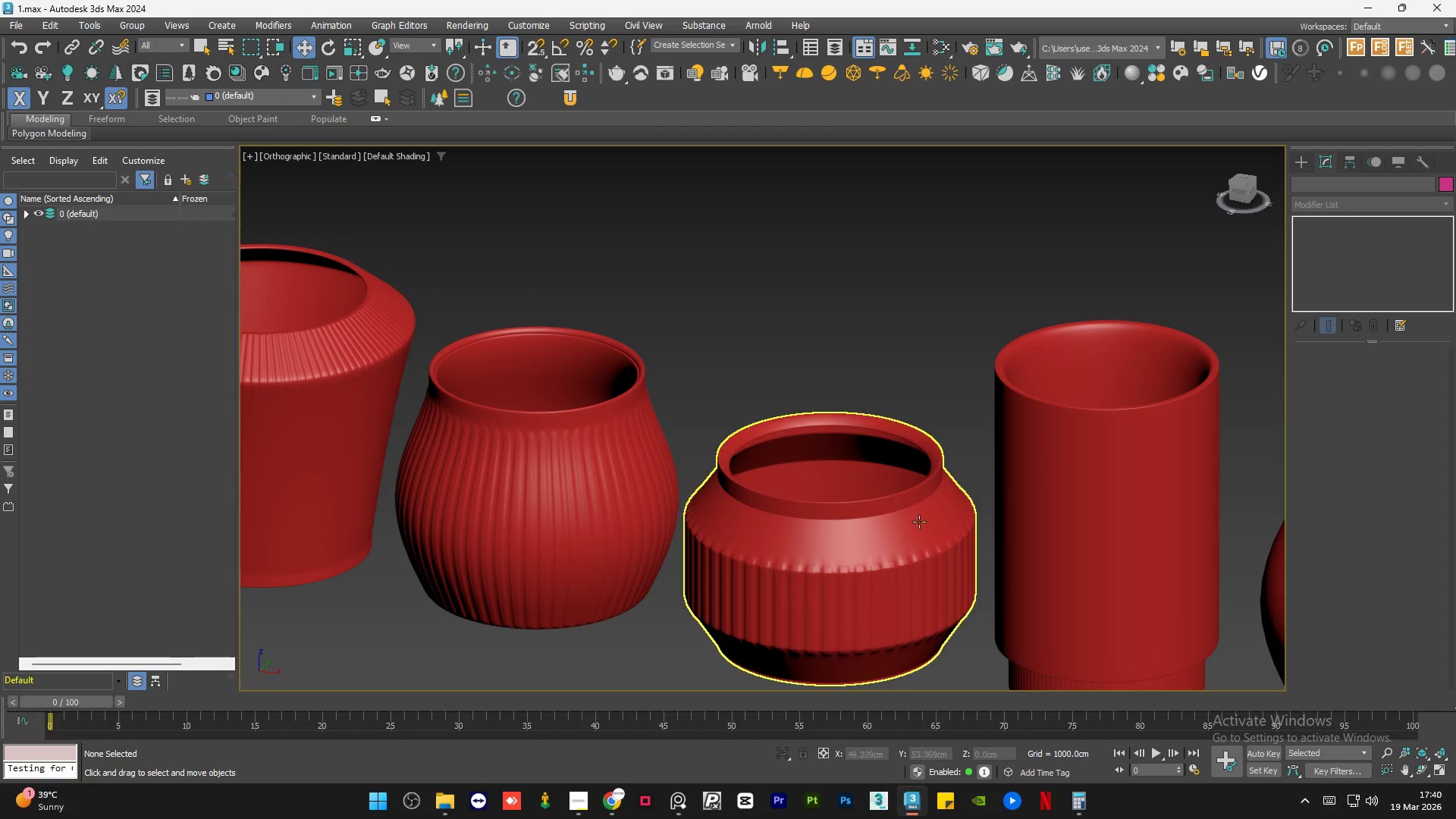 
scroll: coordinate [733, 419], scroll_direction: down, amount: 1.0
 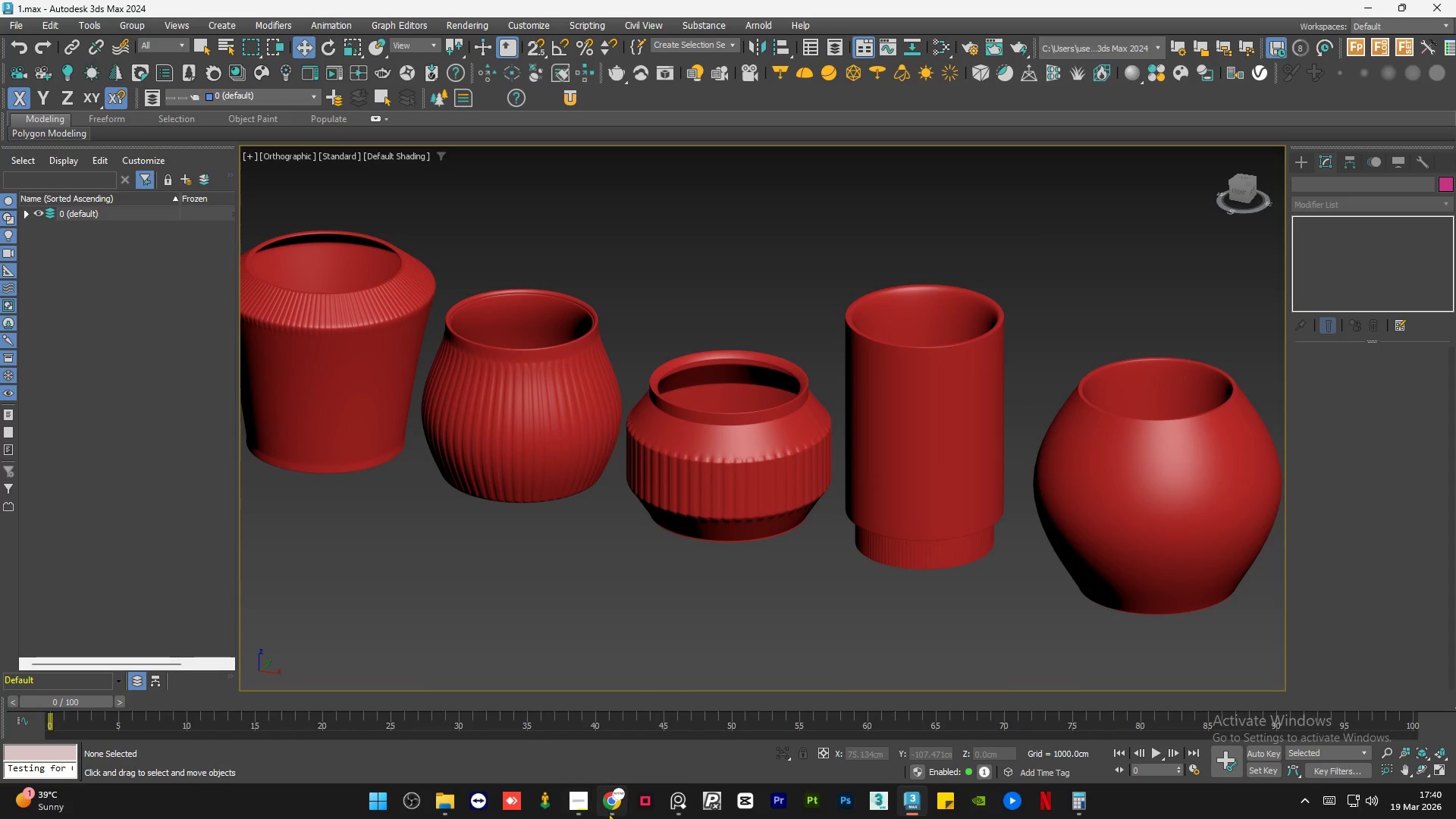 
left_click([617, 808])
 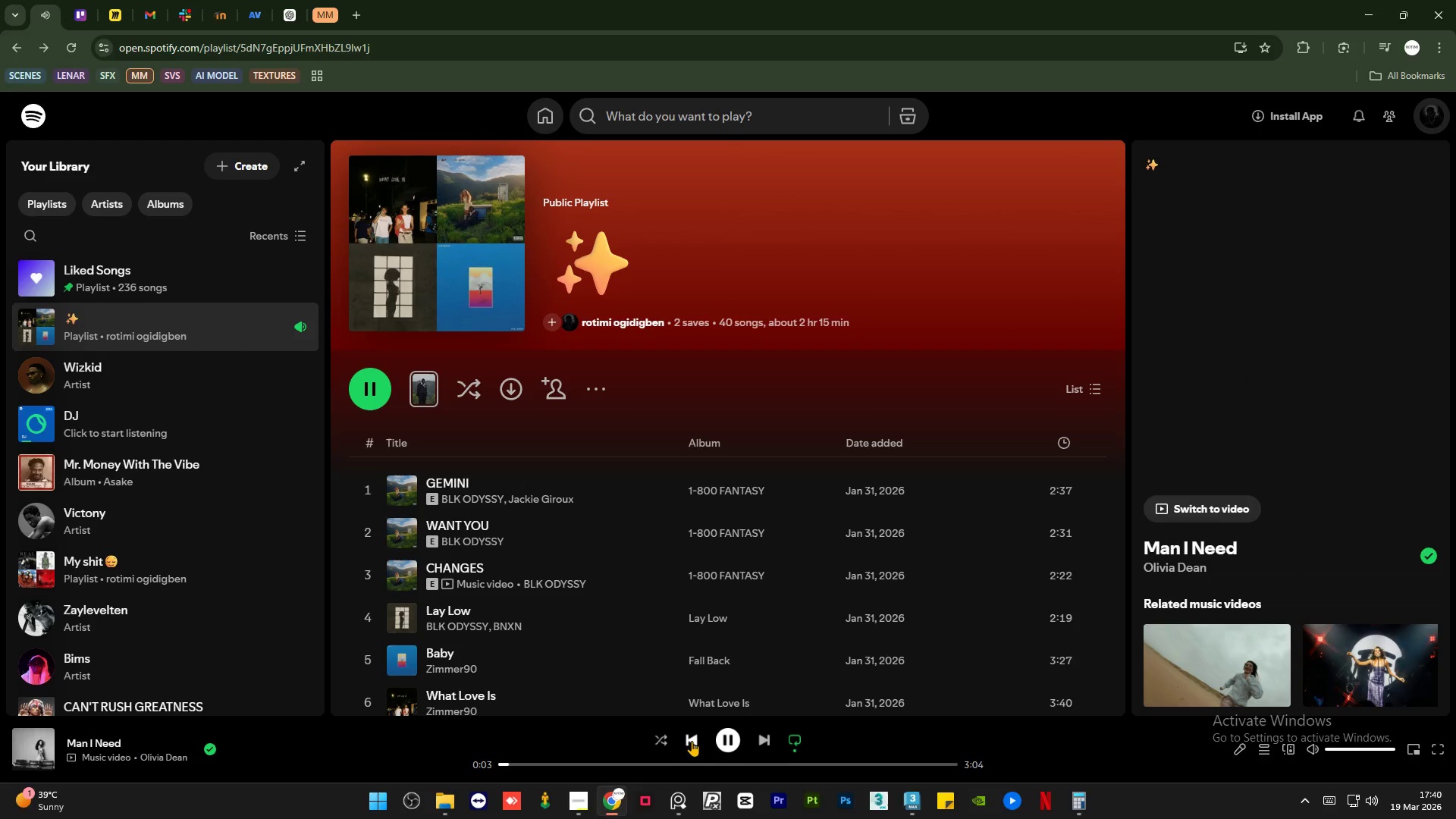 
scroll: coordinate [605, 522], scroll_direction: down, amount: 19.0
 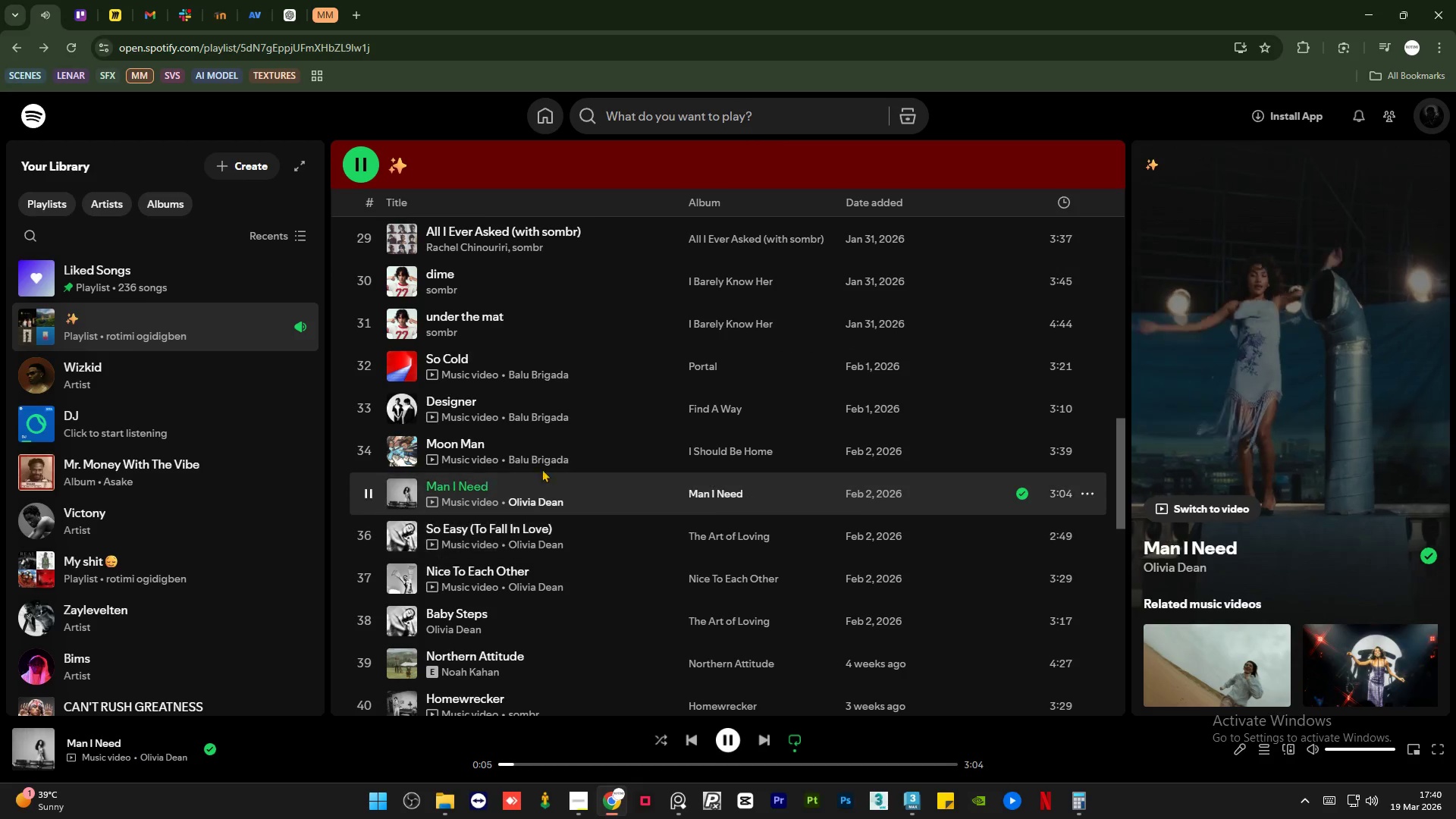 
scroll: coordinate [489, 437], scroll_direction: up, amount: 2.0
 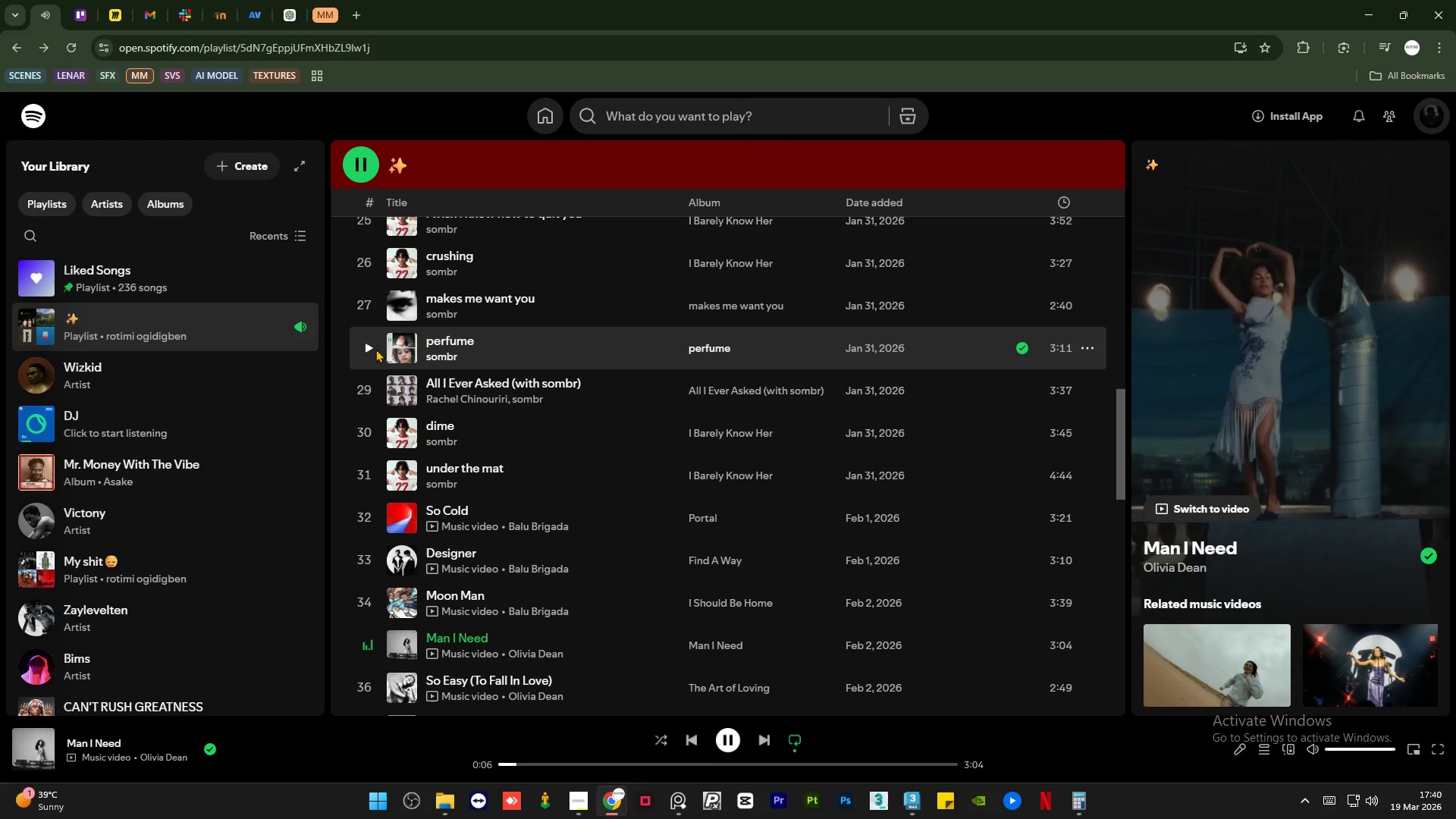 
left_click([366, 347])
 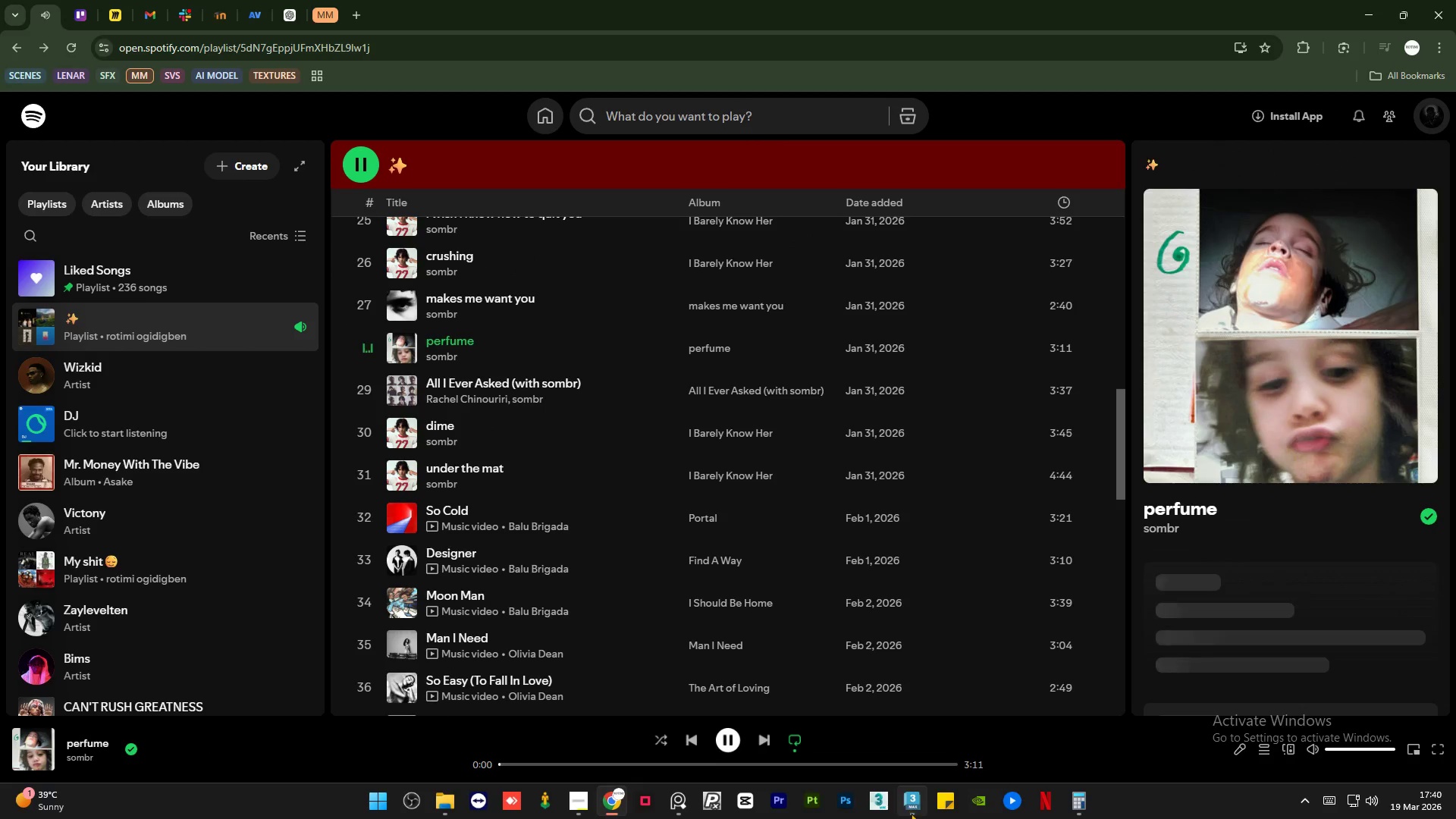 
left_click([912, 813])
 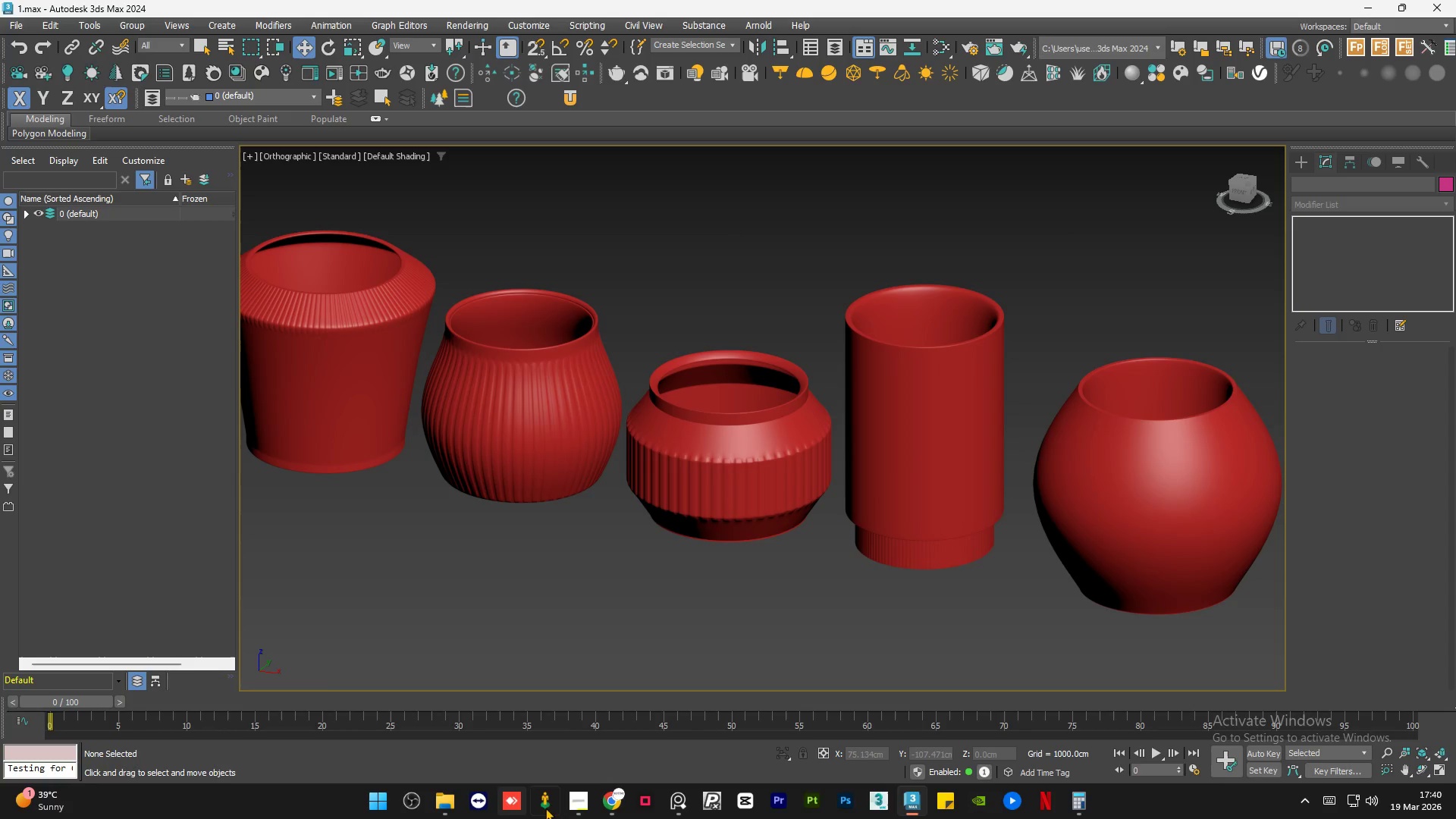 
left_click([575, 806])